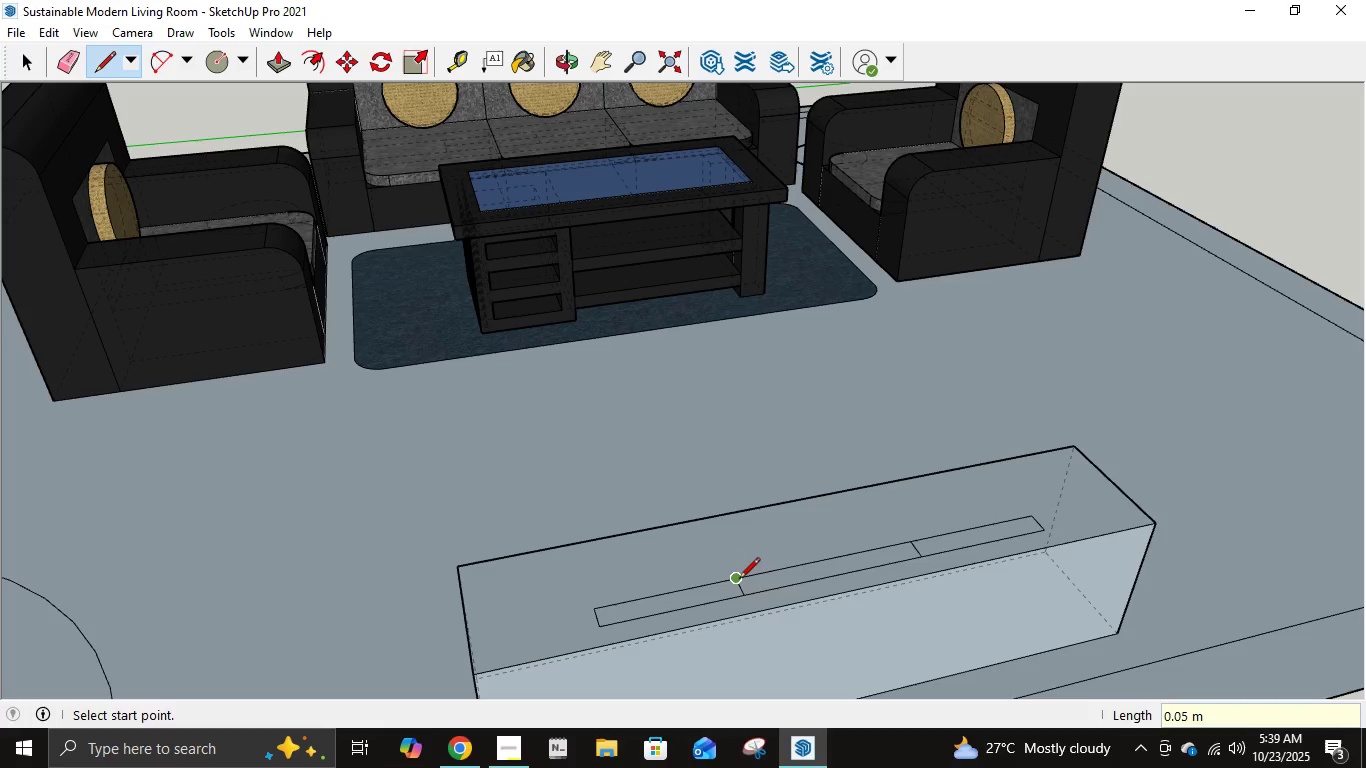 
left_click([739, 580])
 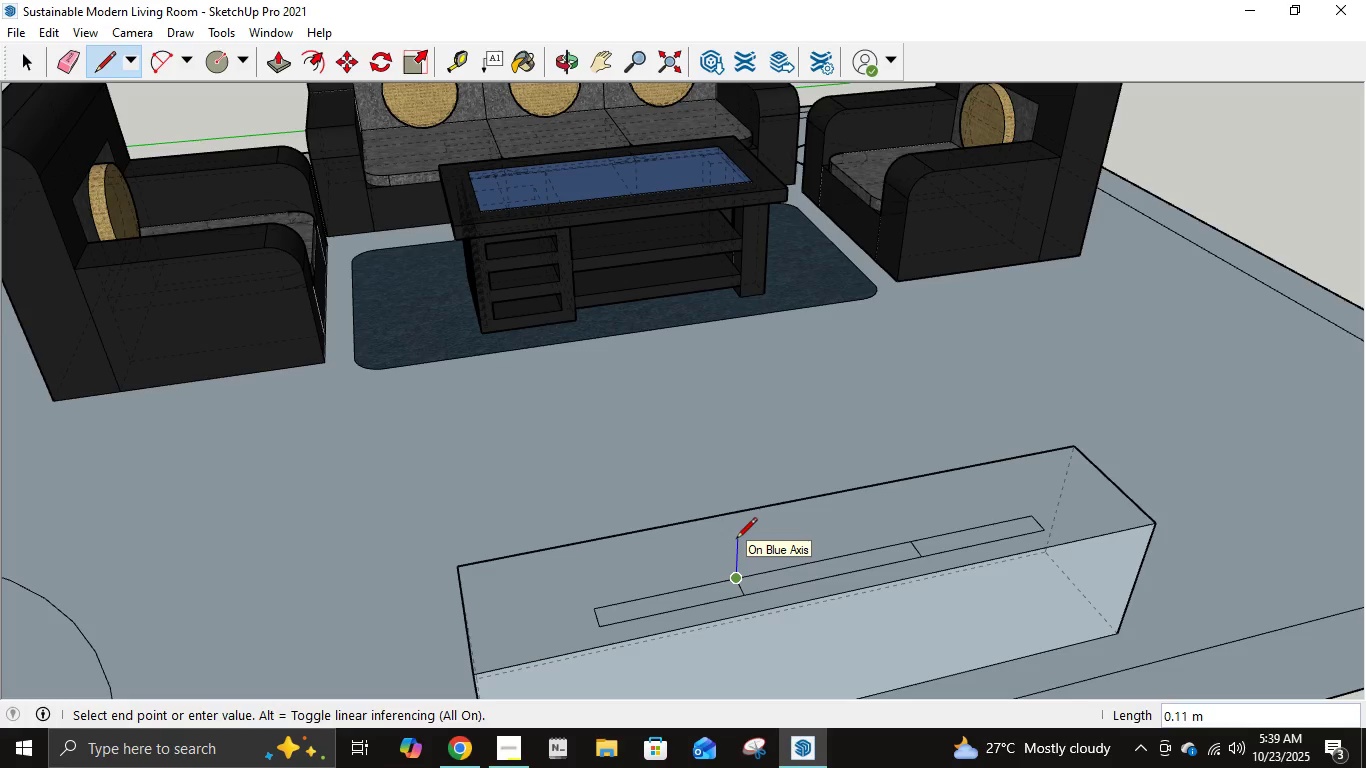 
key(NumpadDecimal)
 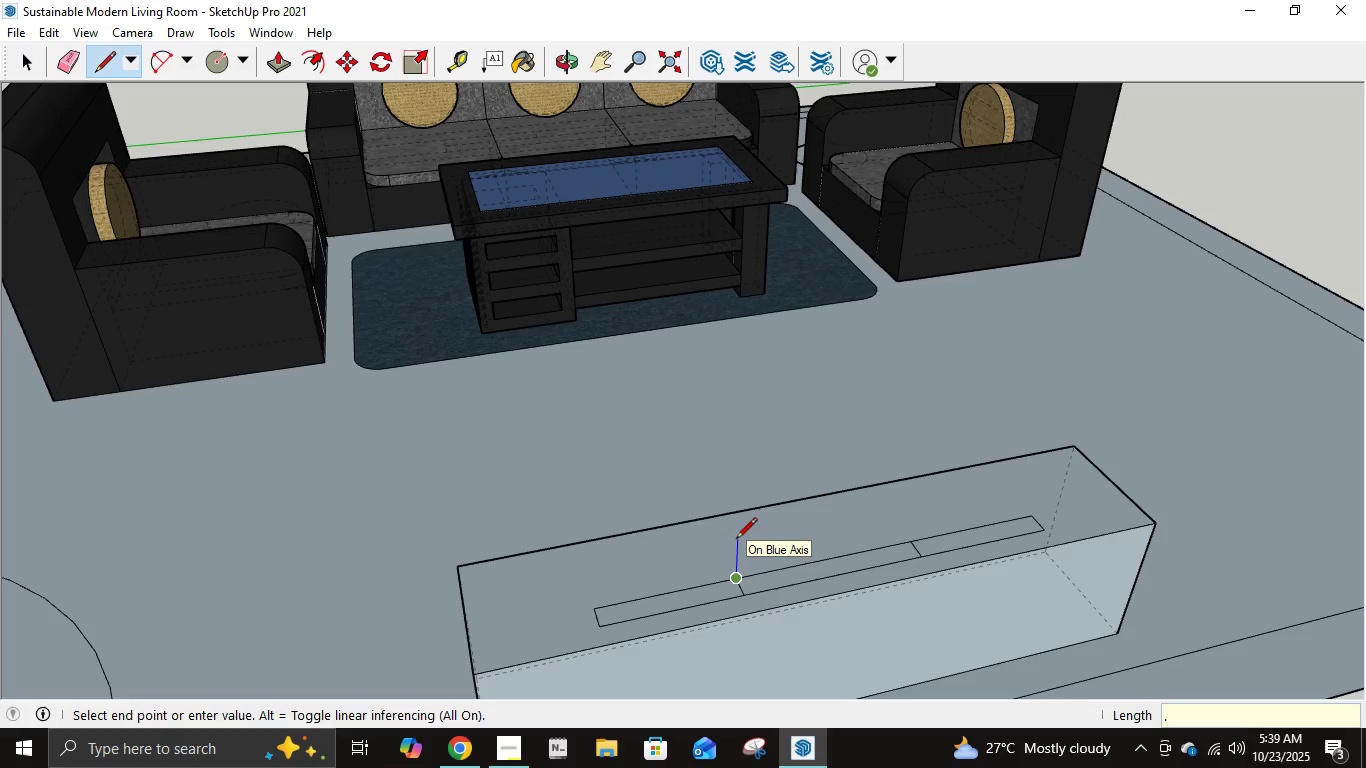 
key(Numpad0)
 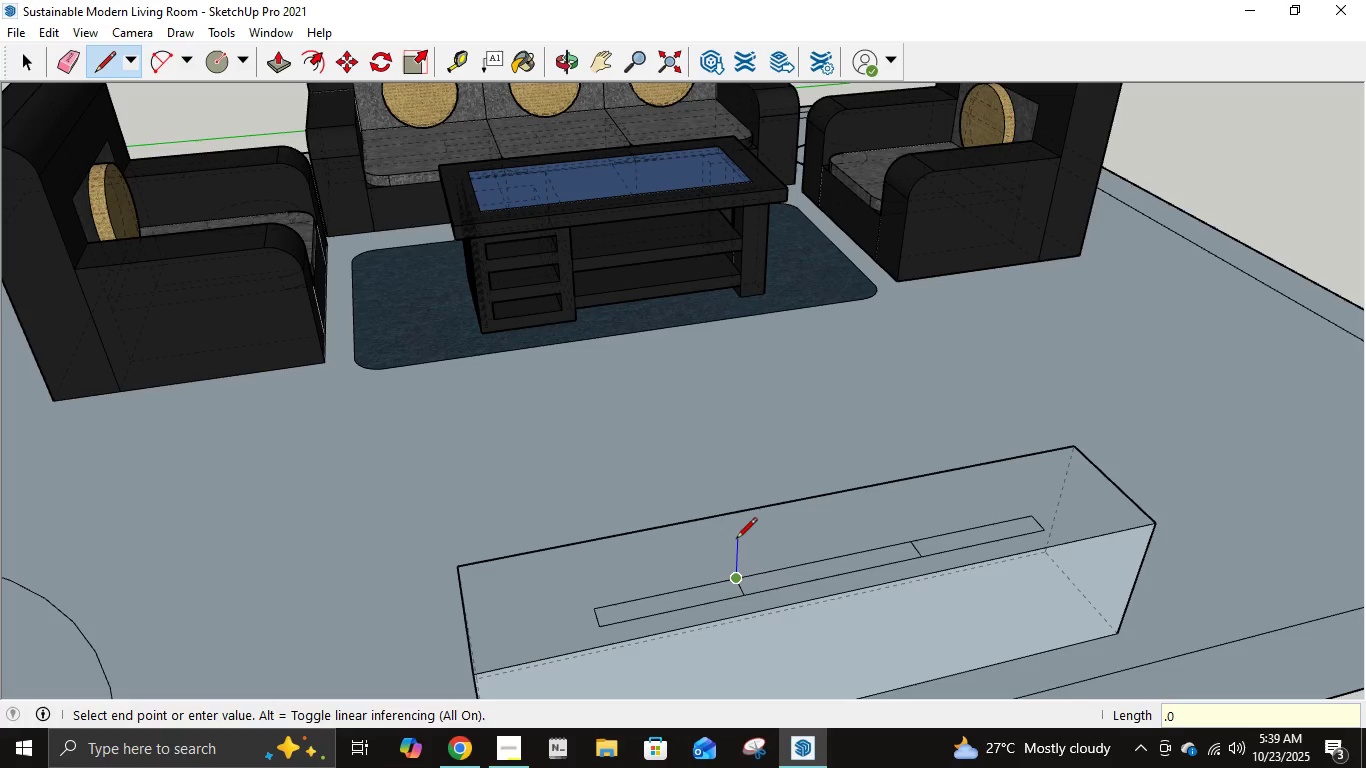 
key(Numpad5)
 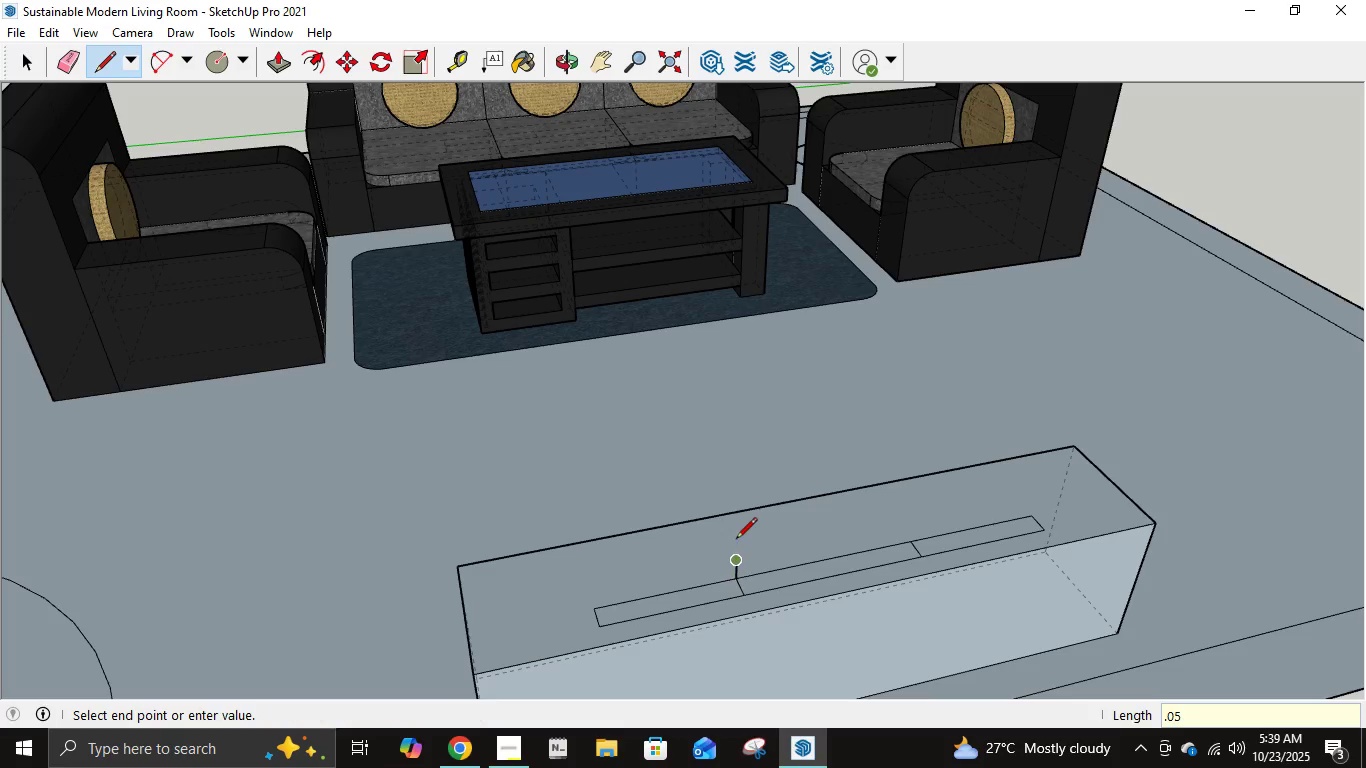 
key(NumpadEnter)
 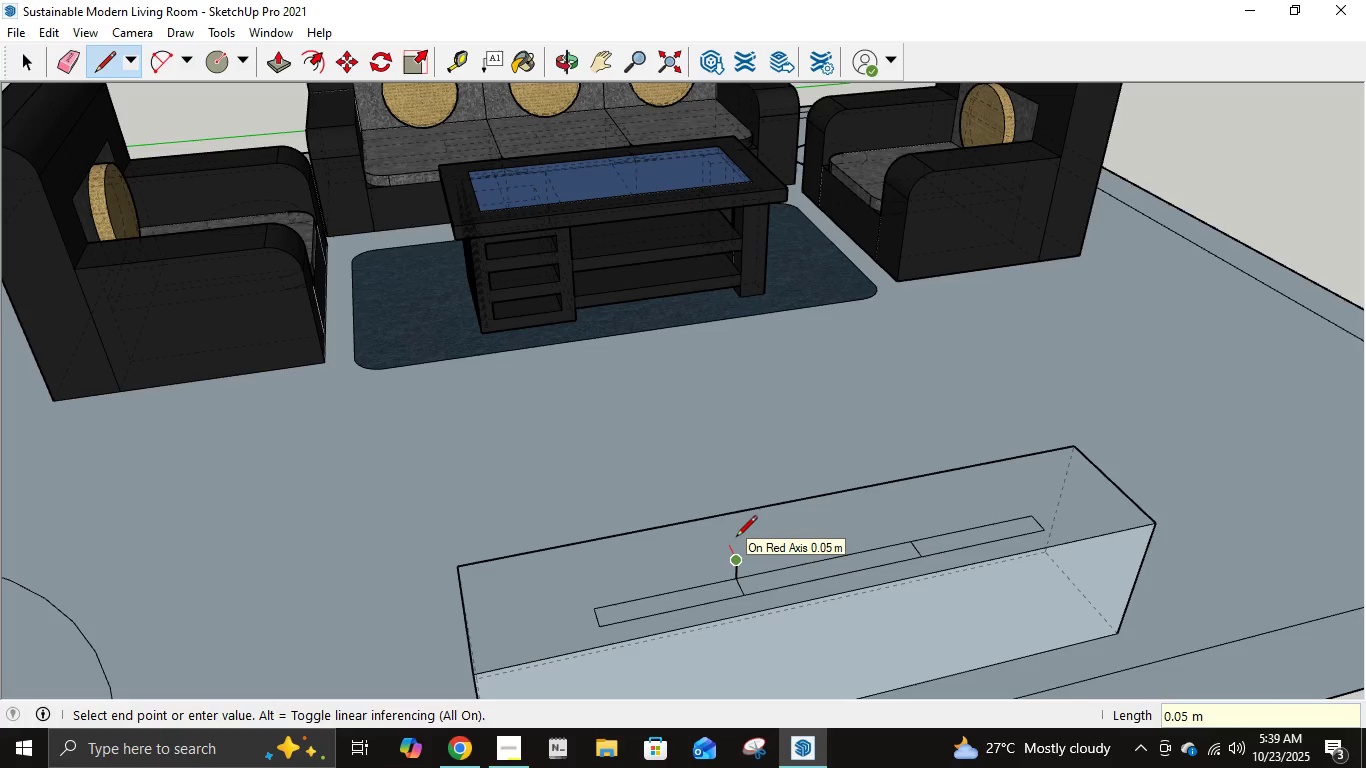 
key(Escape)
 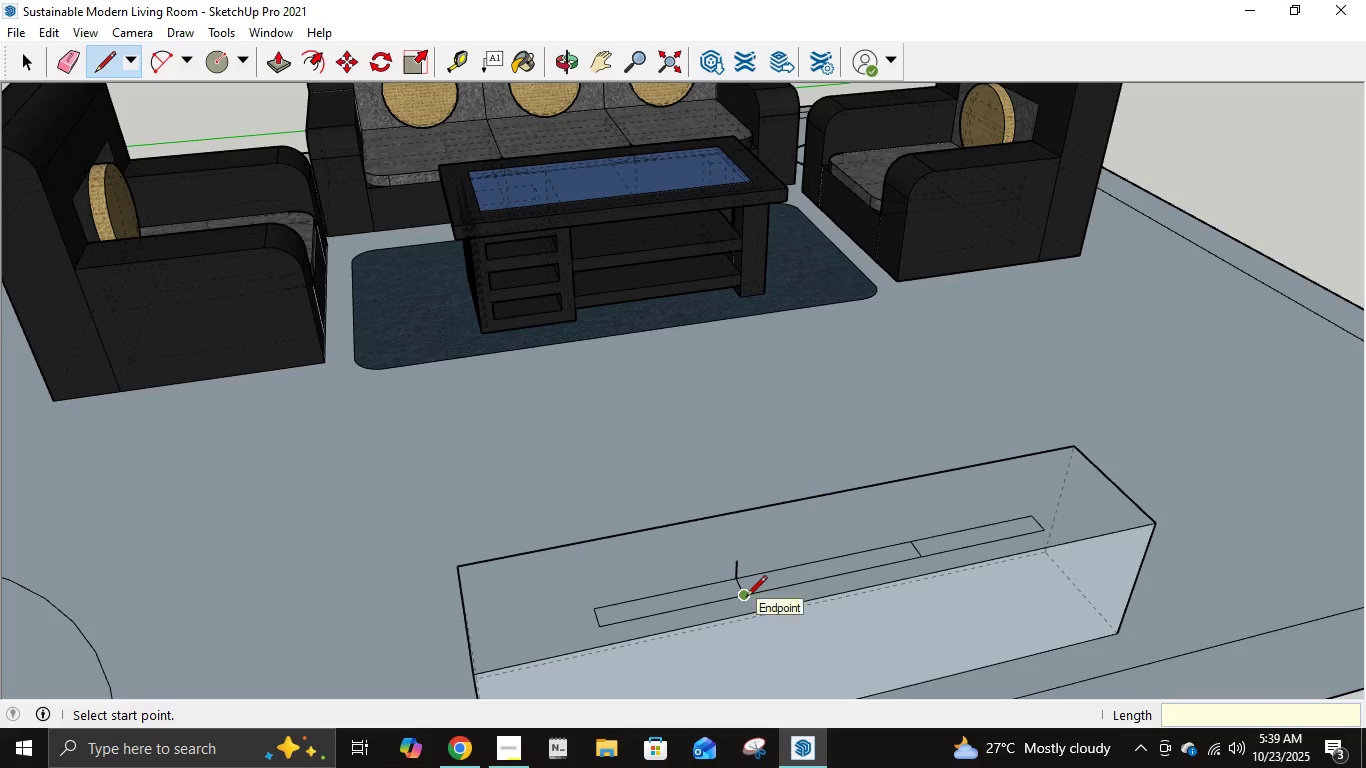 
left_click([746, 598])
 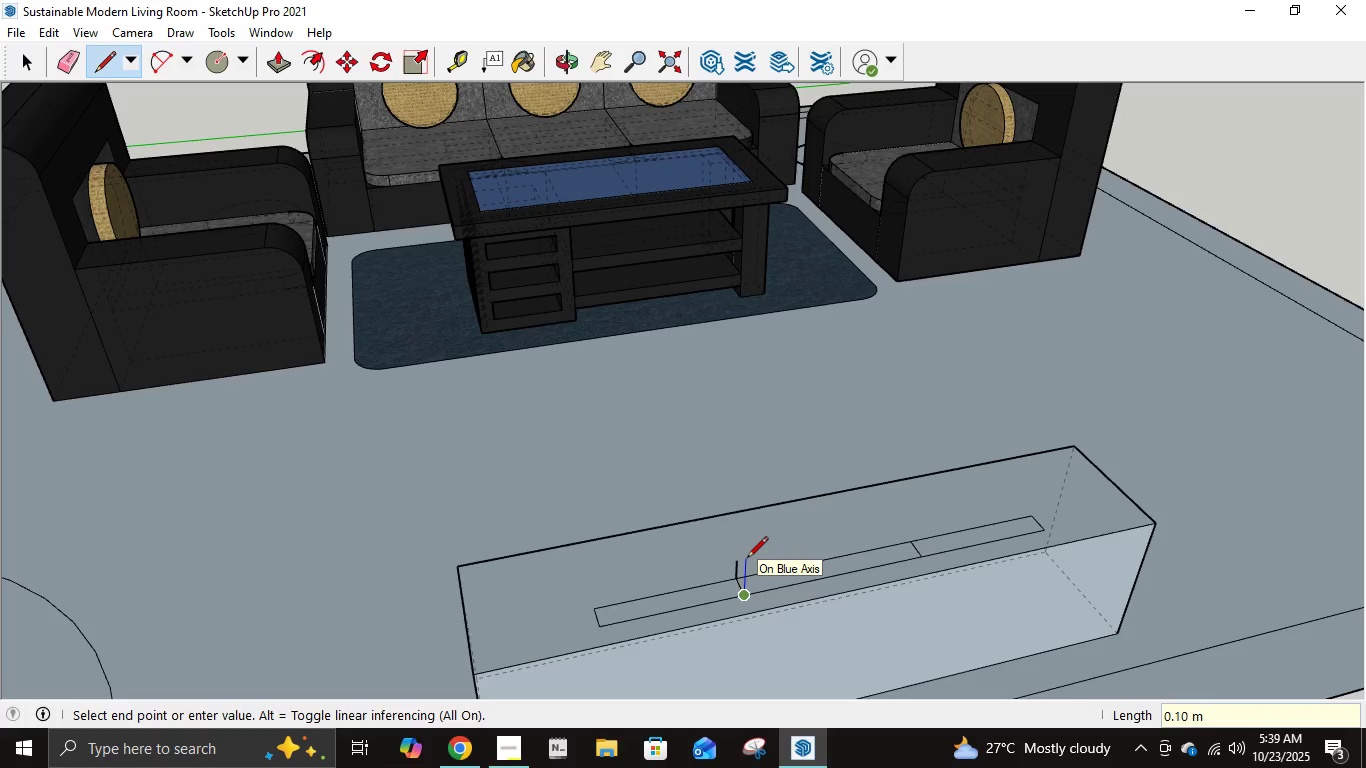 
key(NumpadDecimal)
 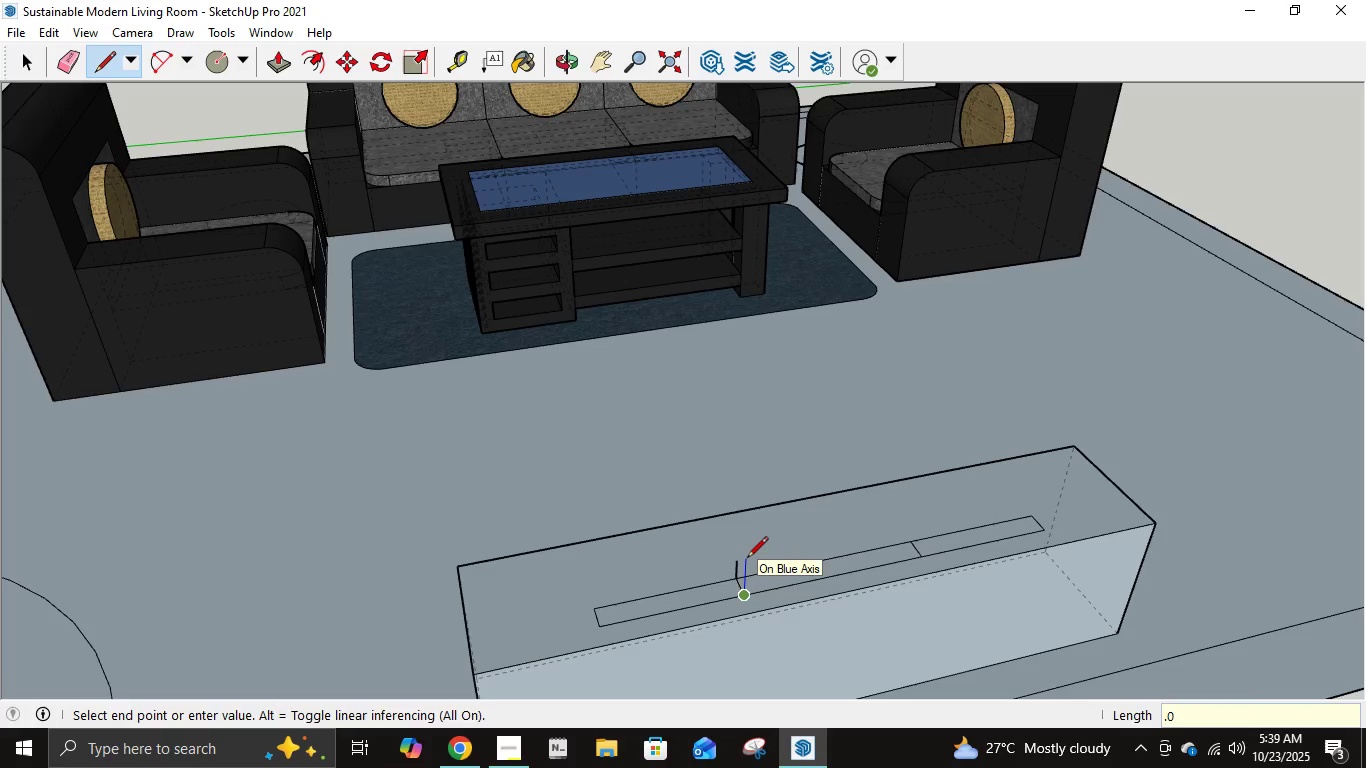 
key(Numpad0)
 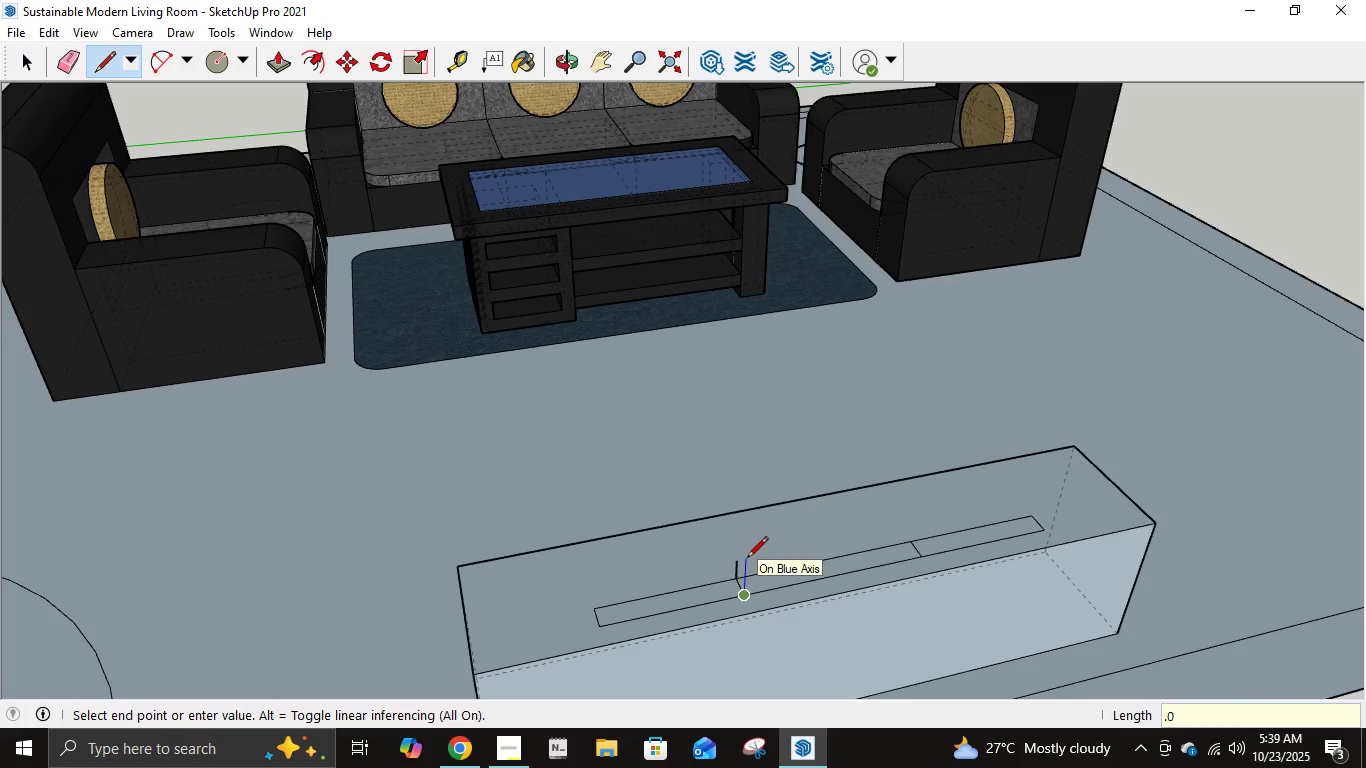 
key(Numpad5)
 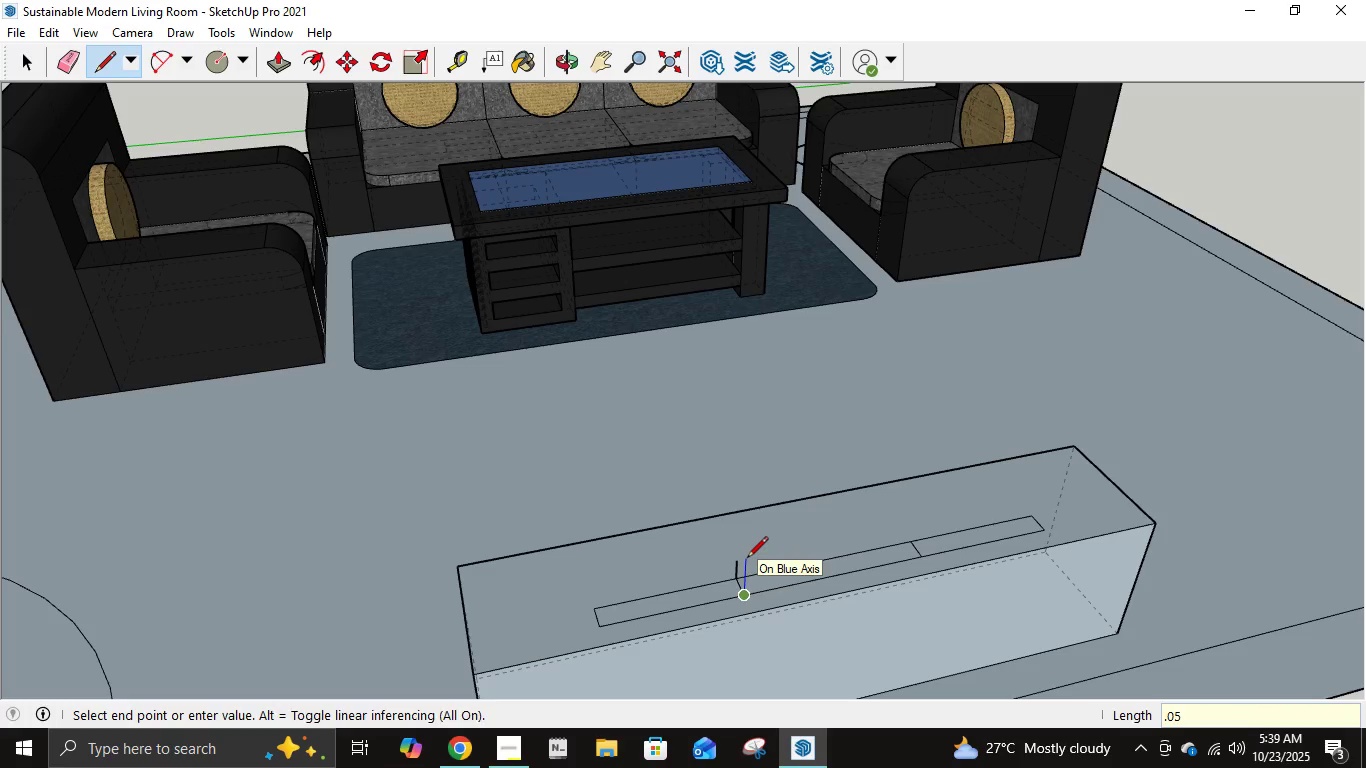 
key(NumpadEnter)
 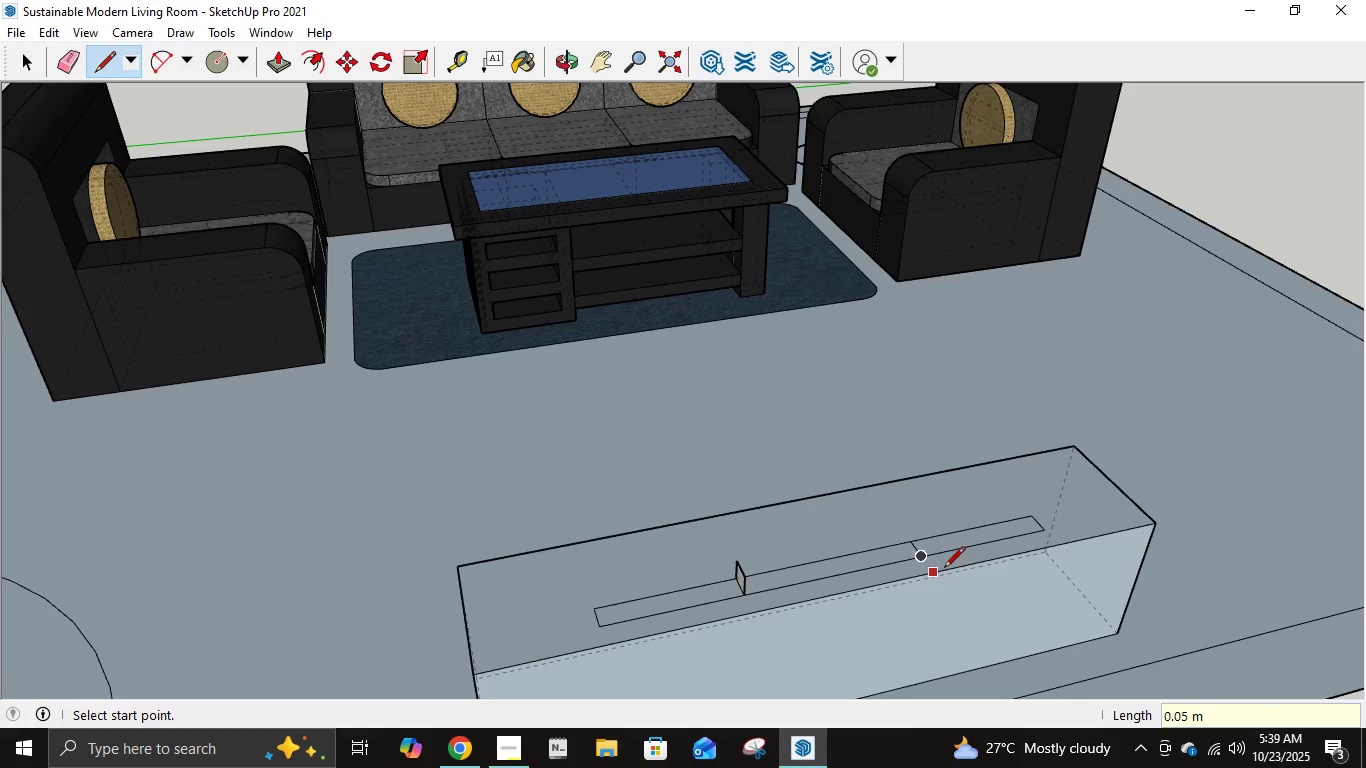 
left_click([917, 535])
 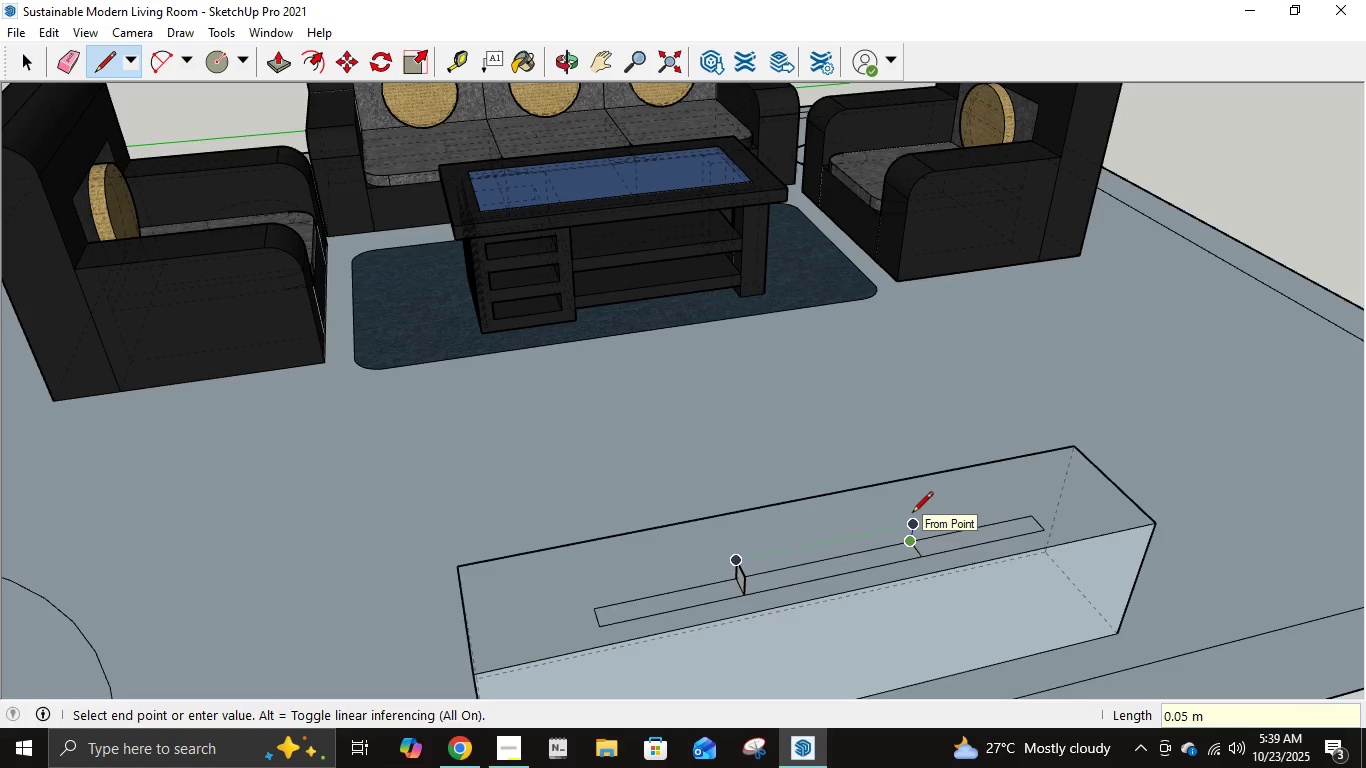 
key(NumpadDecimal)
 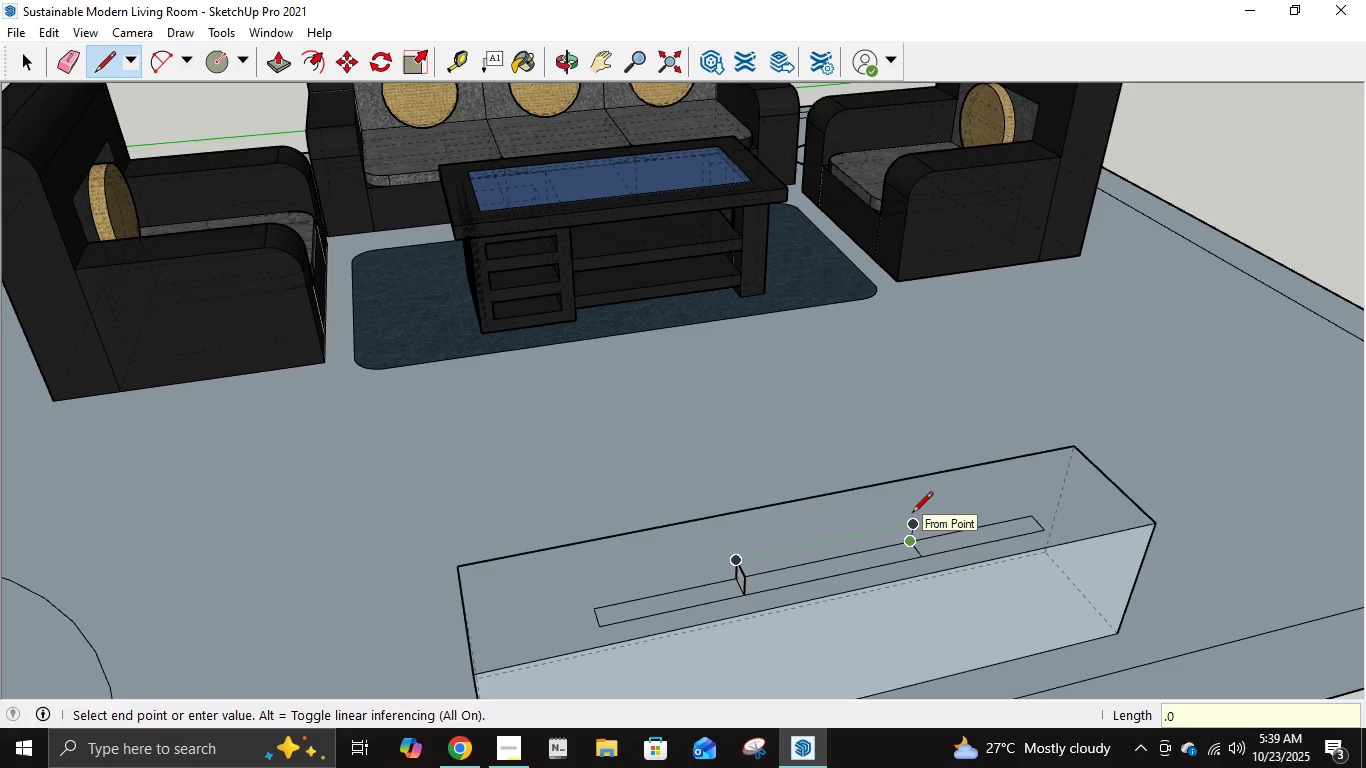 
key(Numpad0)
 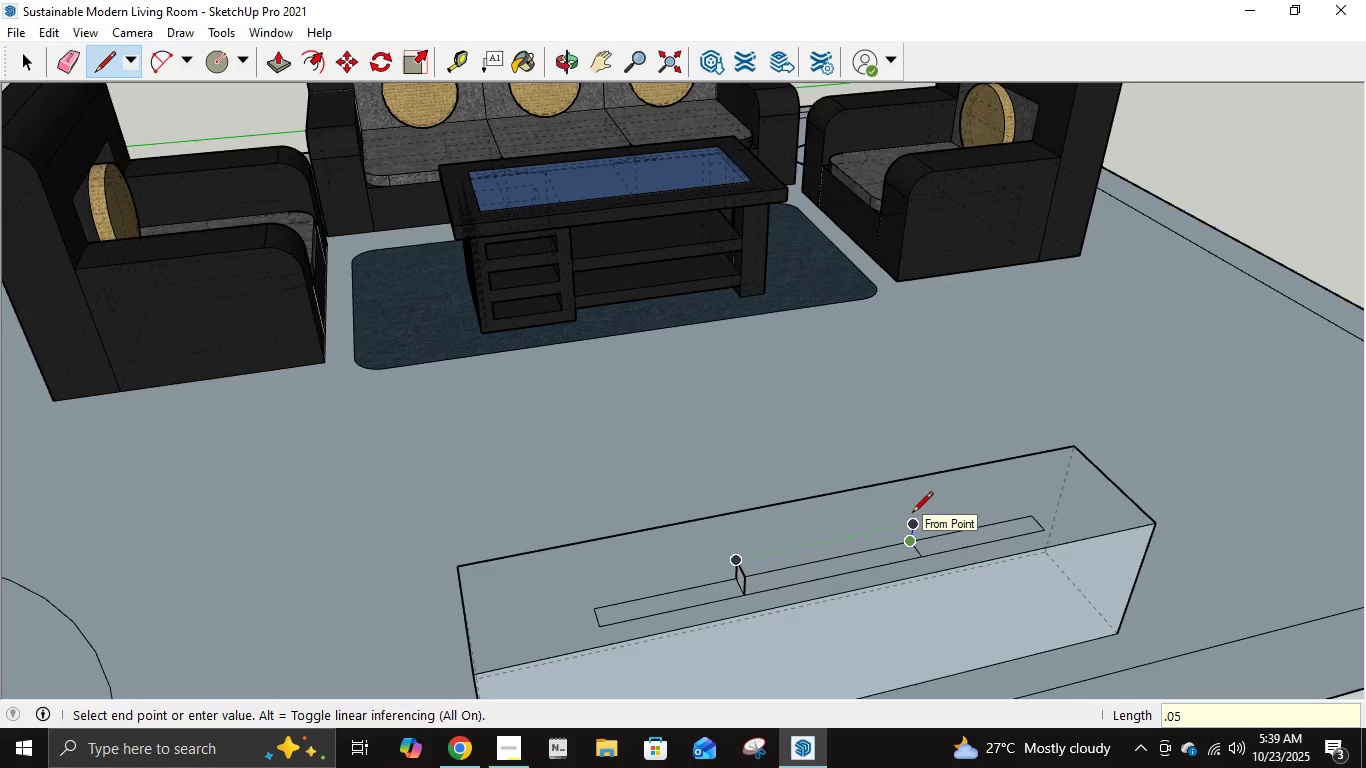 
key(Numpad5)
 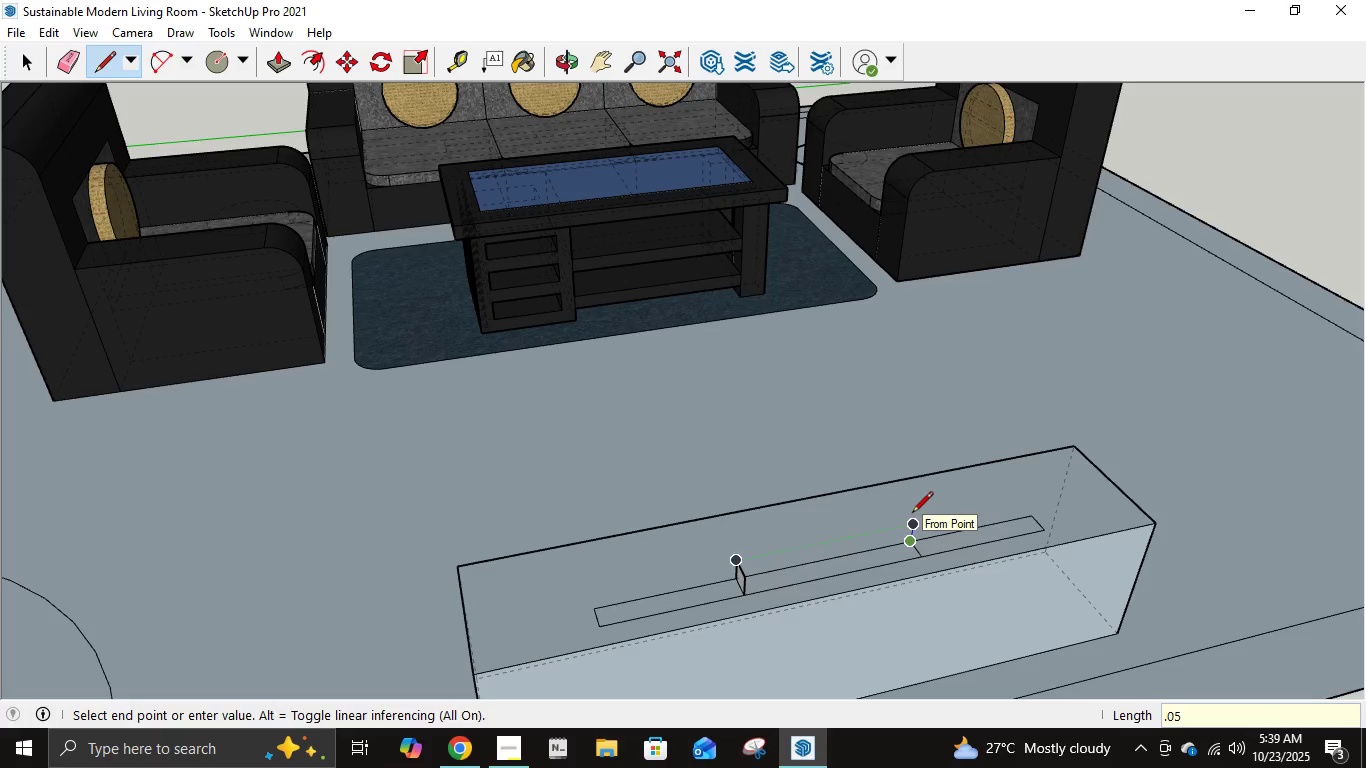 
key(NumpadEnter)
 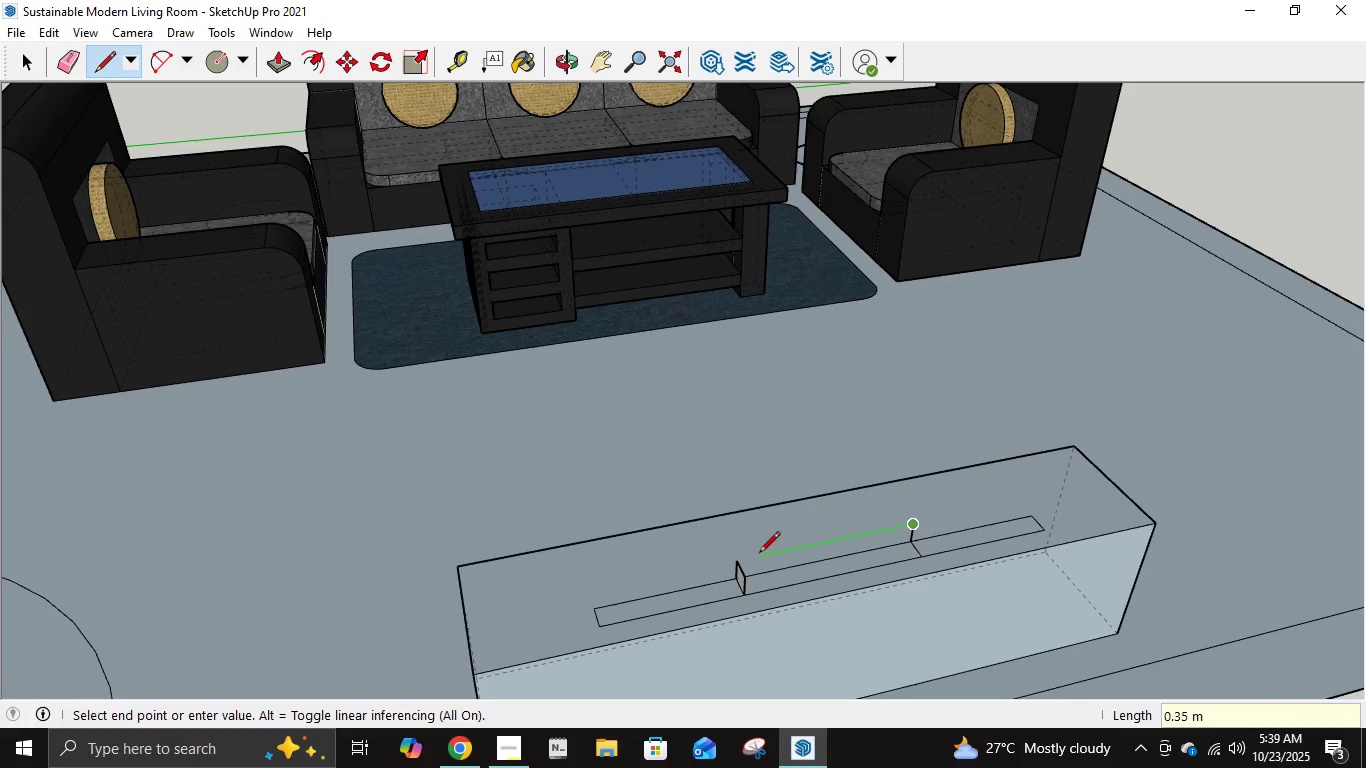 
left_click([739, 563])
 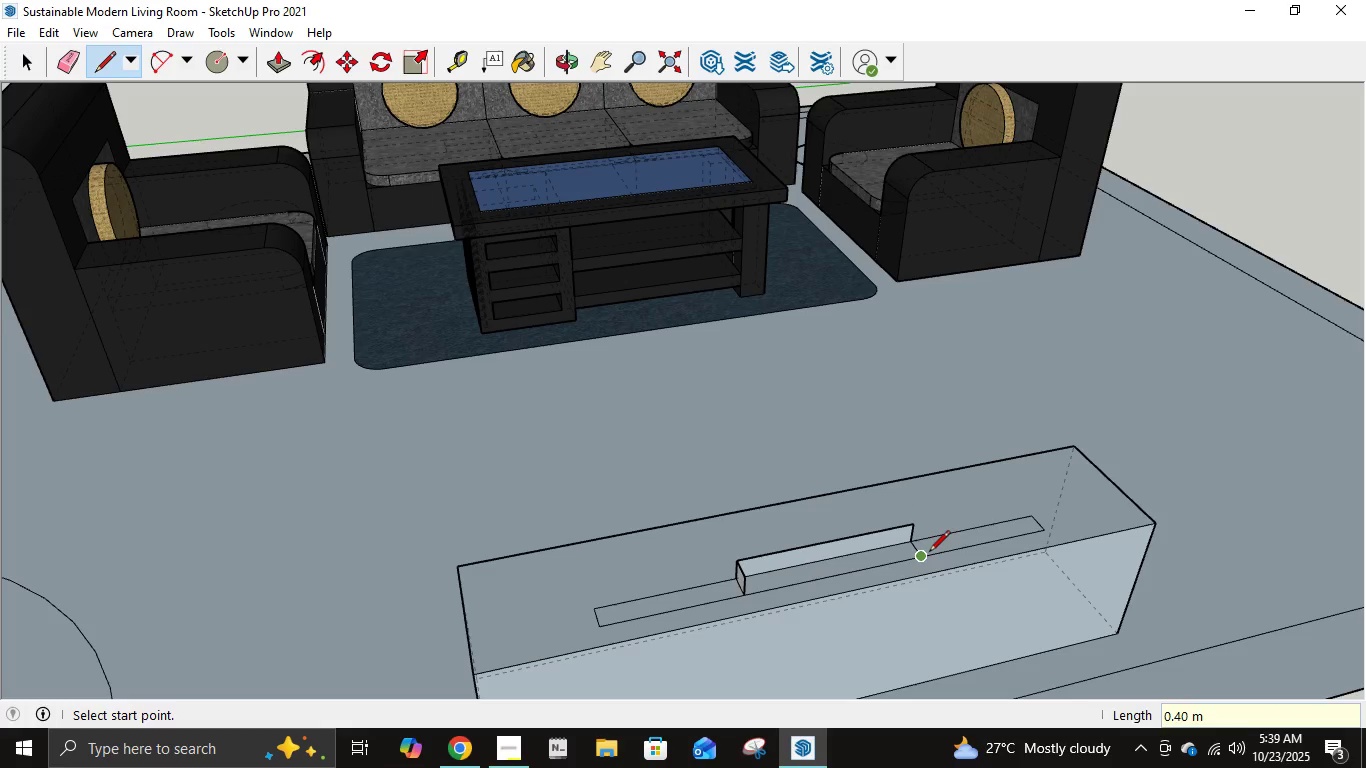 
left_click([929, 553])
 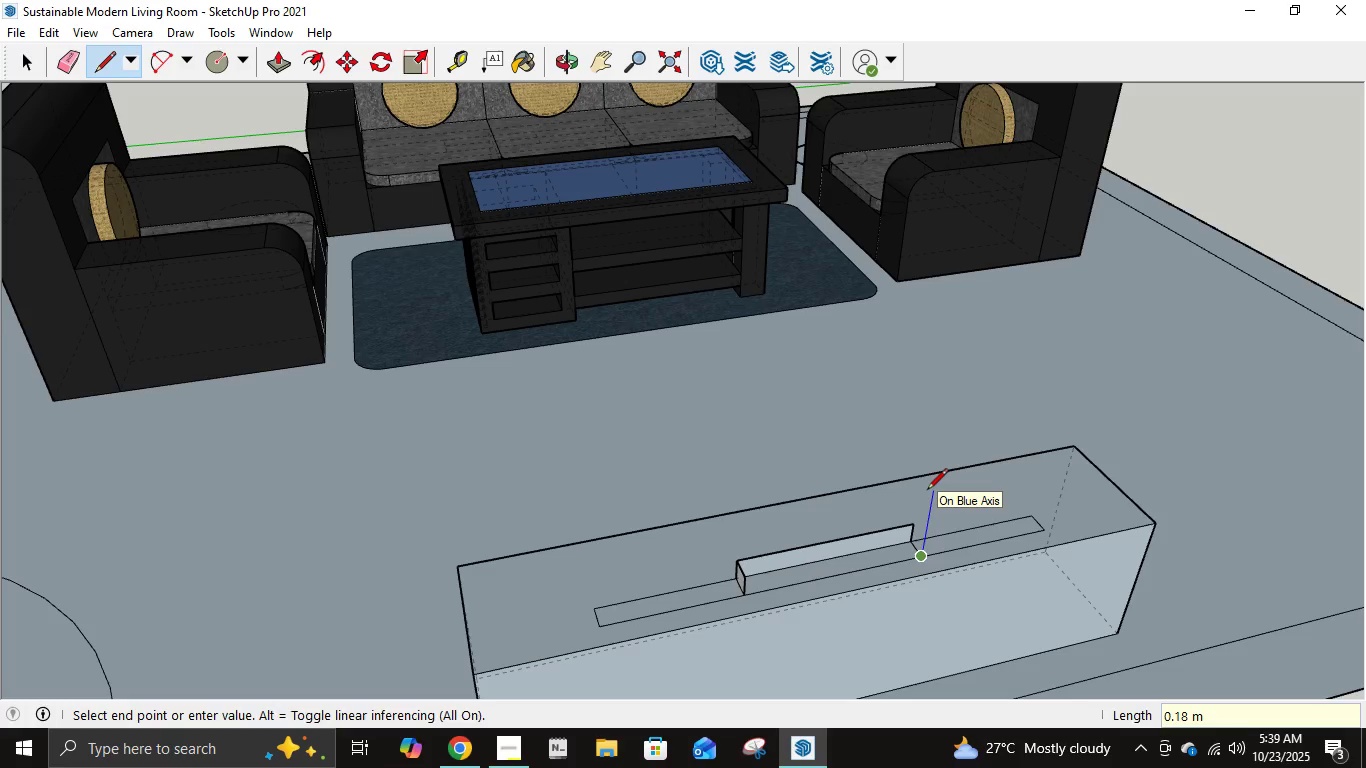 
key(NumpadDecimal)
 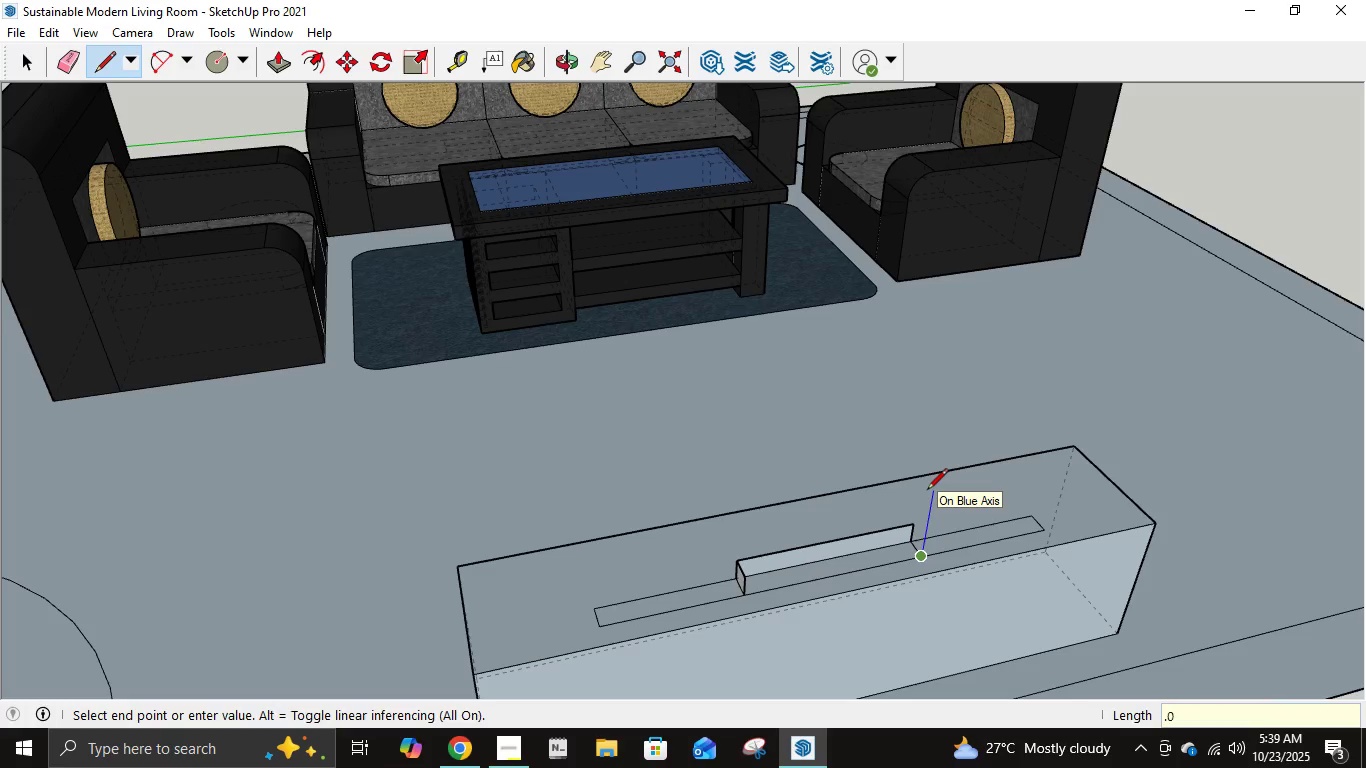 
key(Numpad0)
 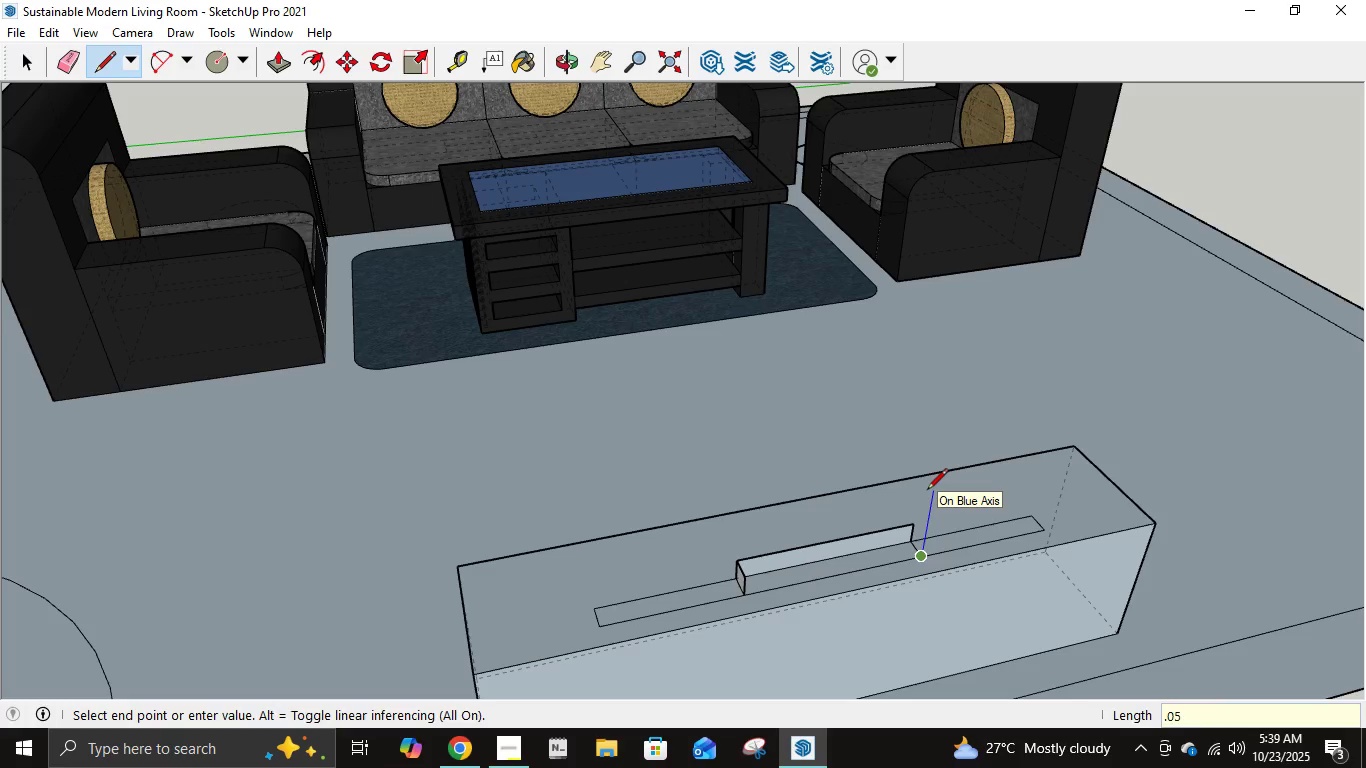 
key(Numpad5)
 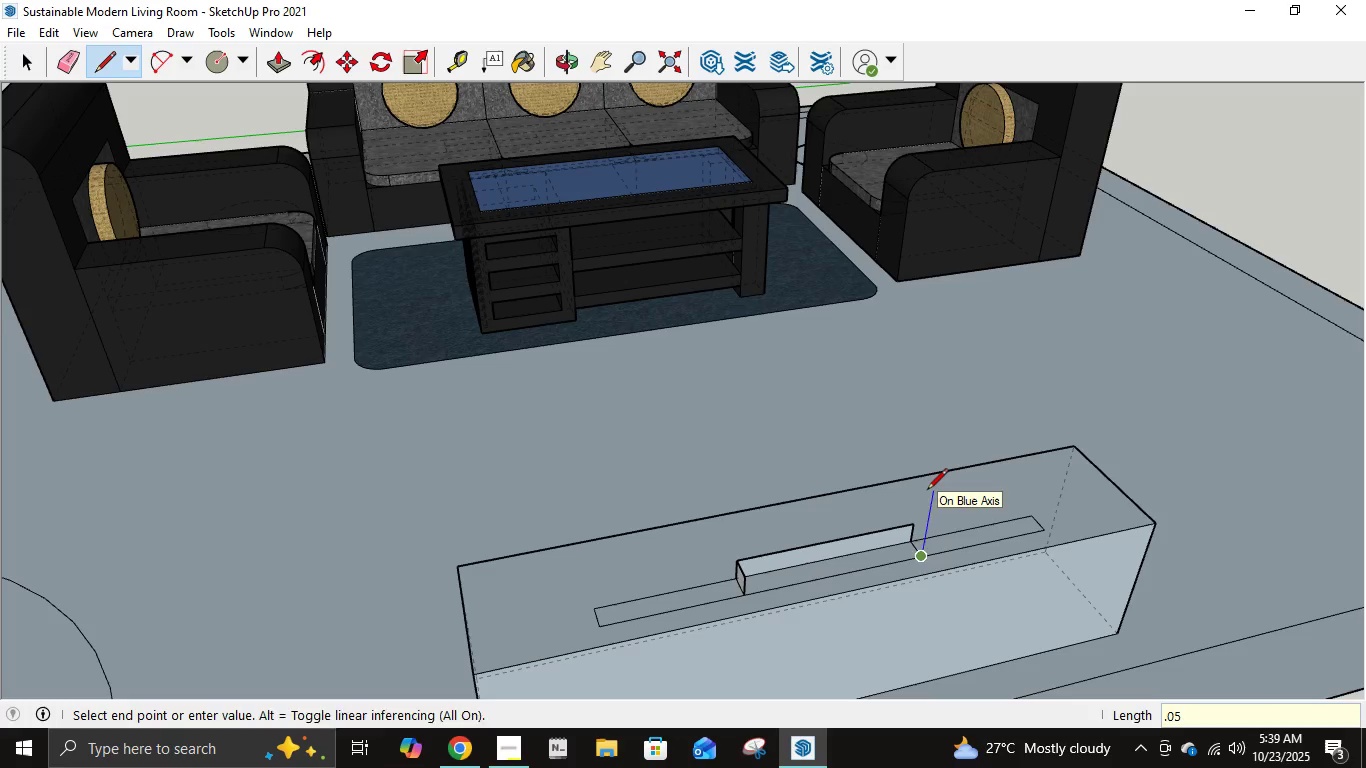 
key(NumpadEnter)
 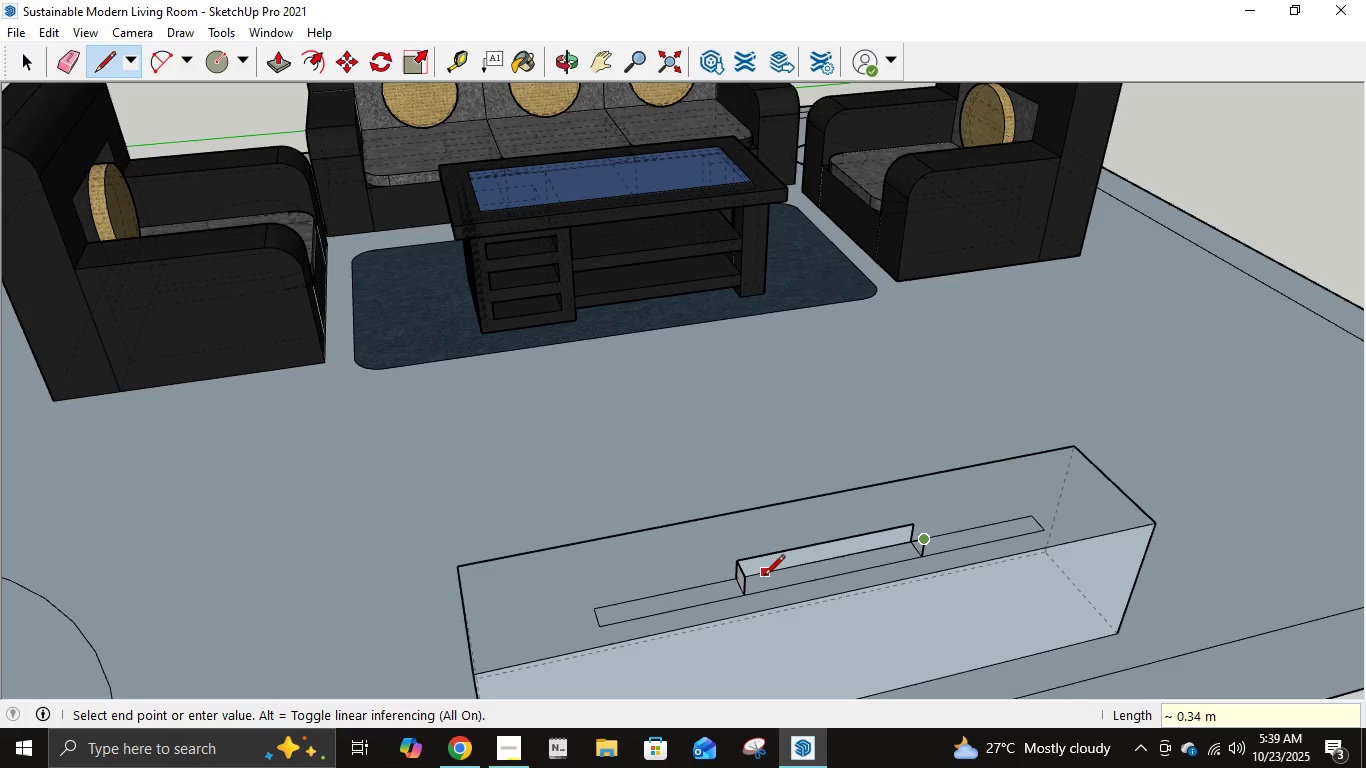 
left_click([744, 583])
 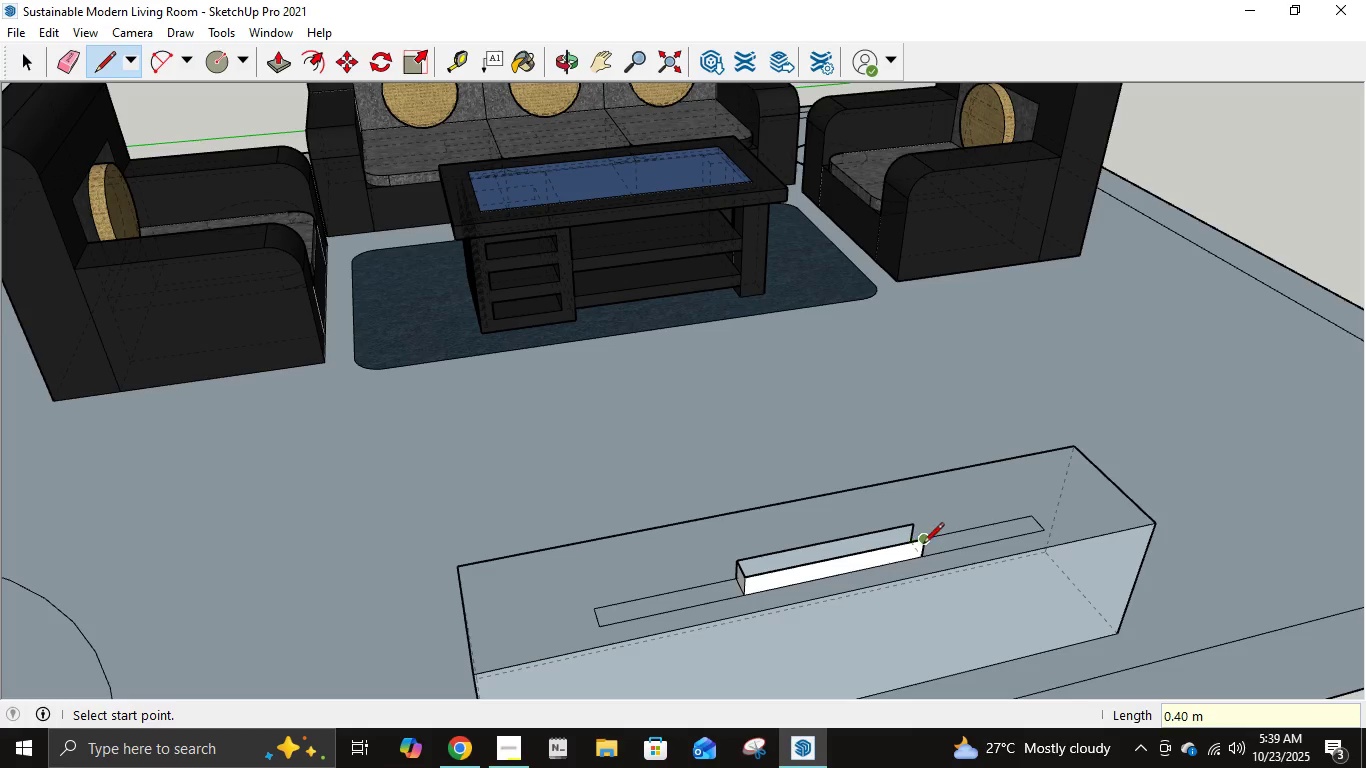 
left_click([924, 545])
 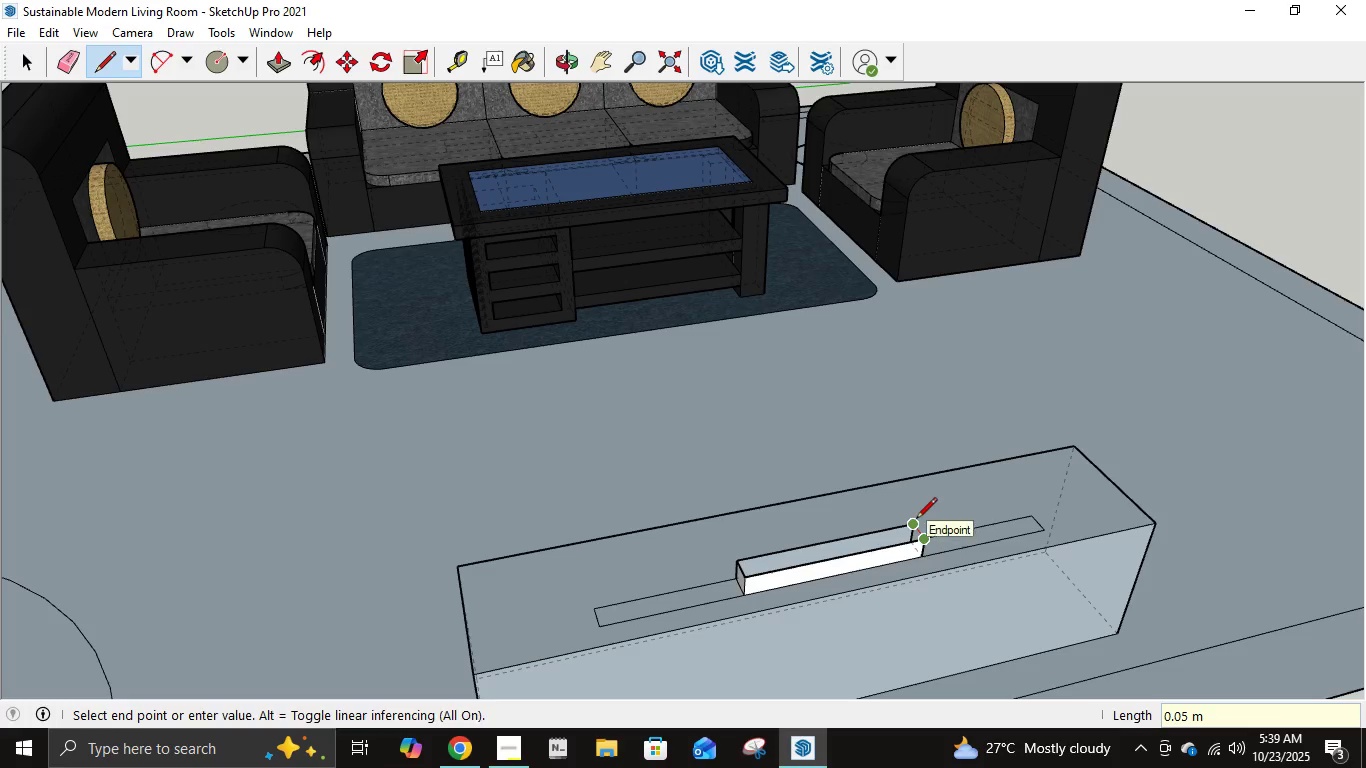 
left_click([916, 520])
 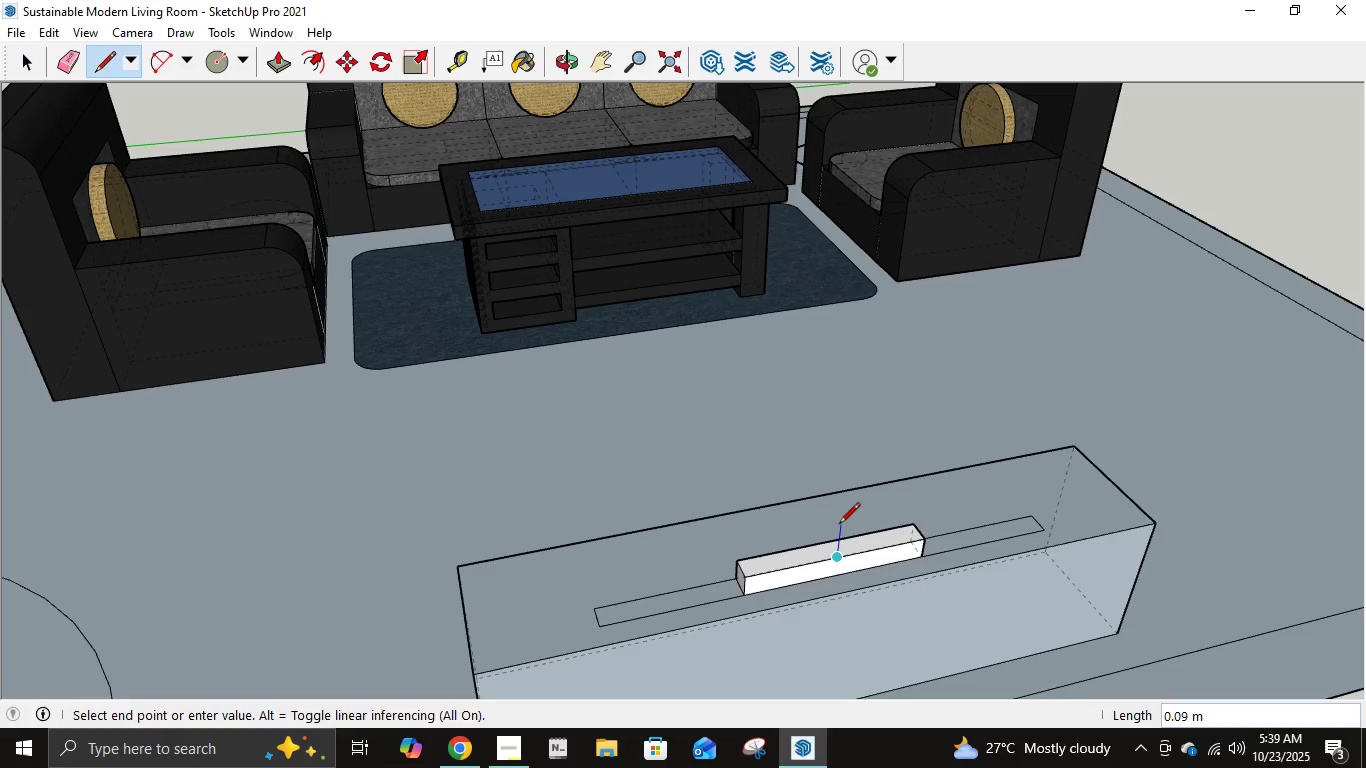 
wait(5.57)
 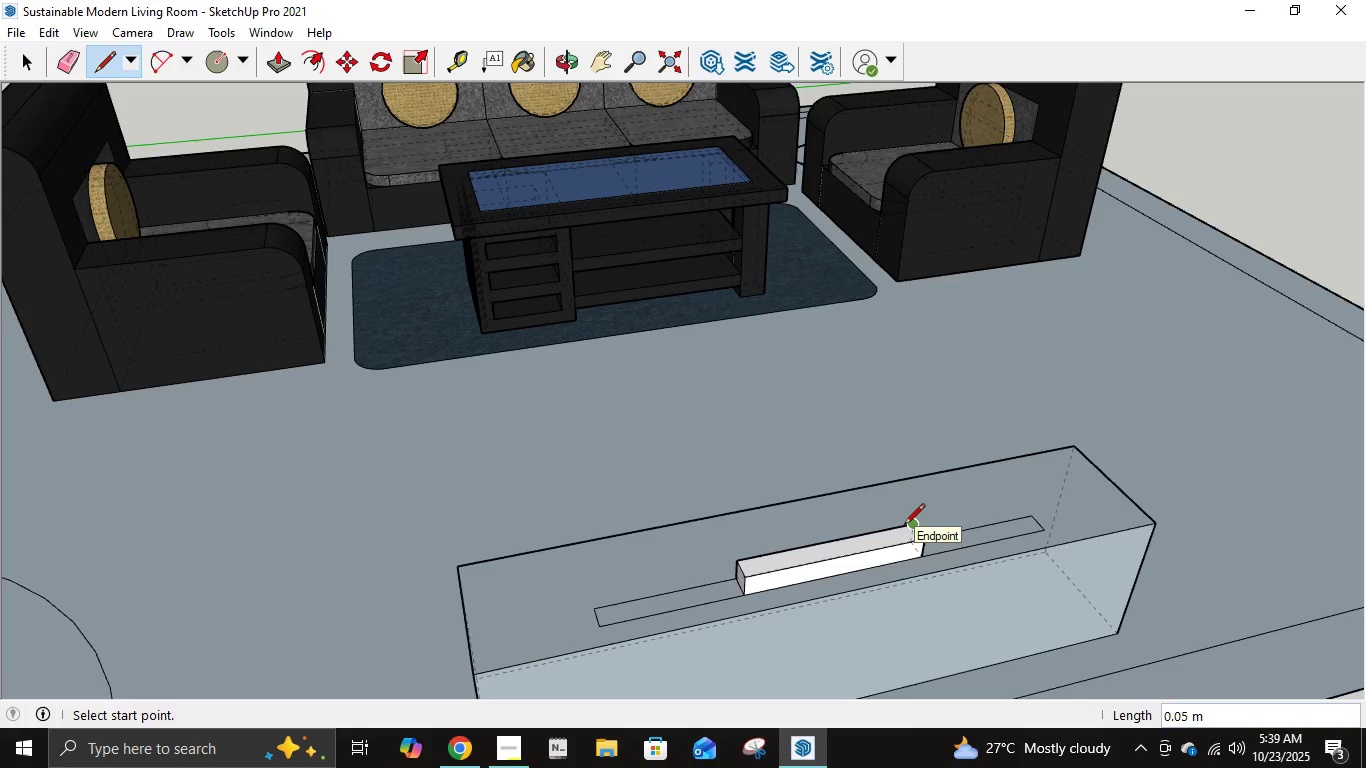 
key(NumpadDecimal)
 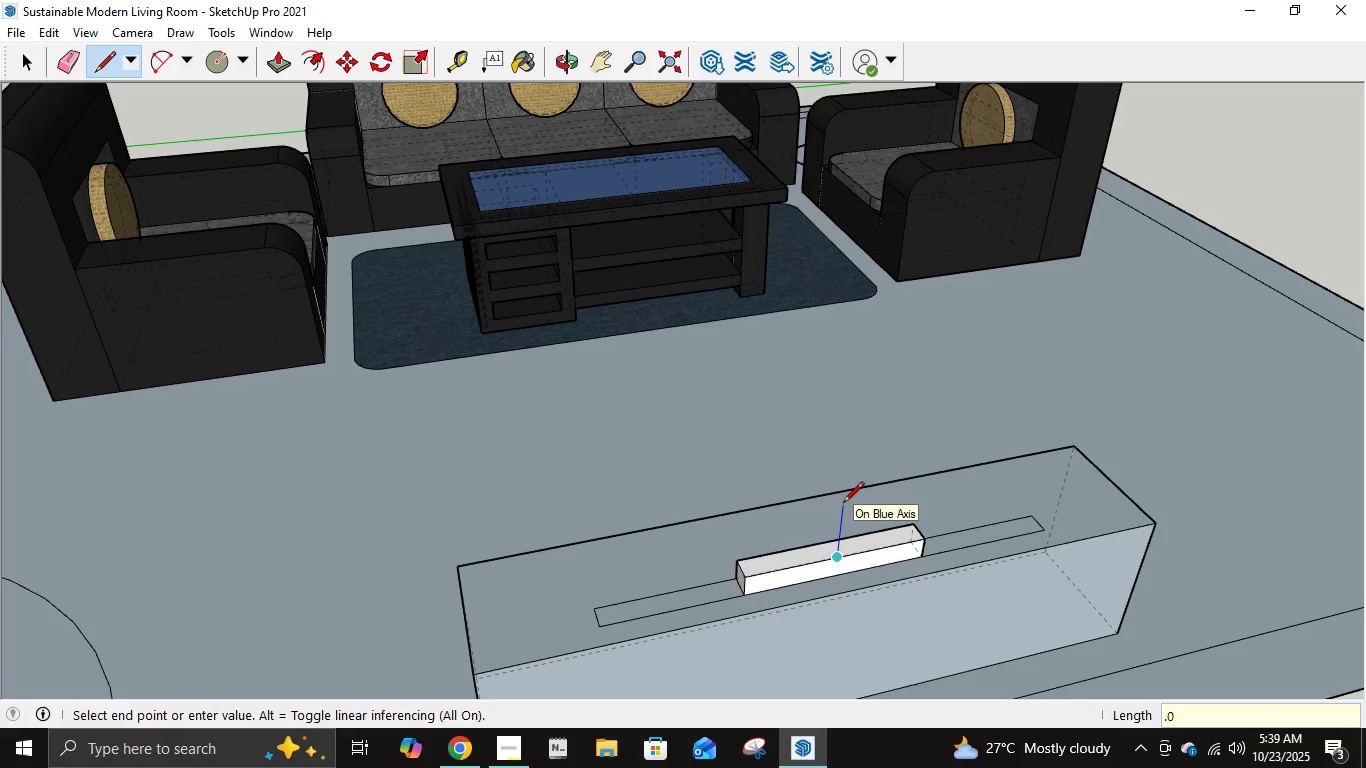 
key(Numpad0)
 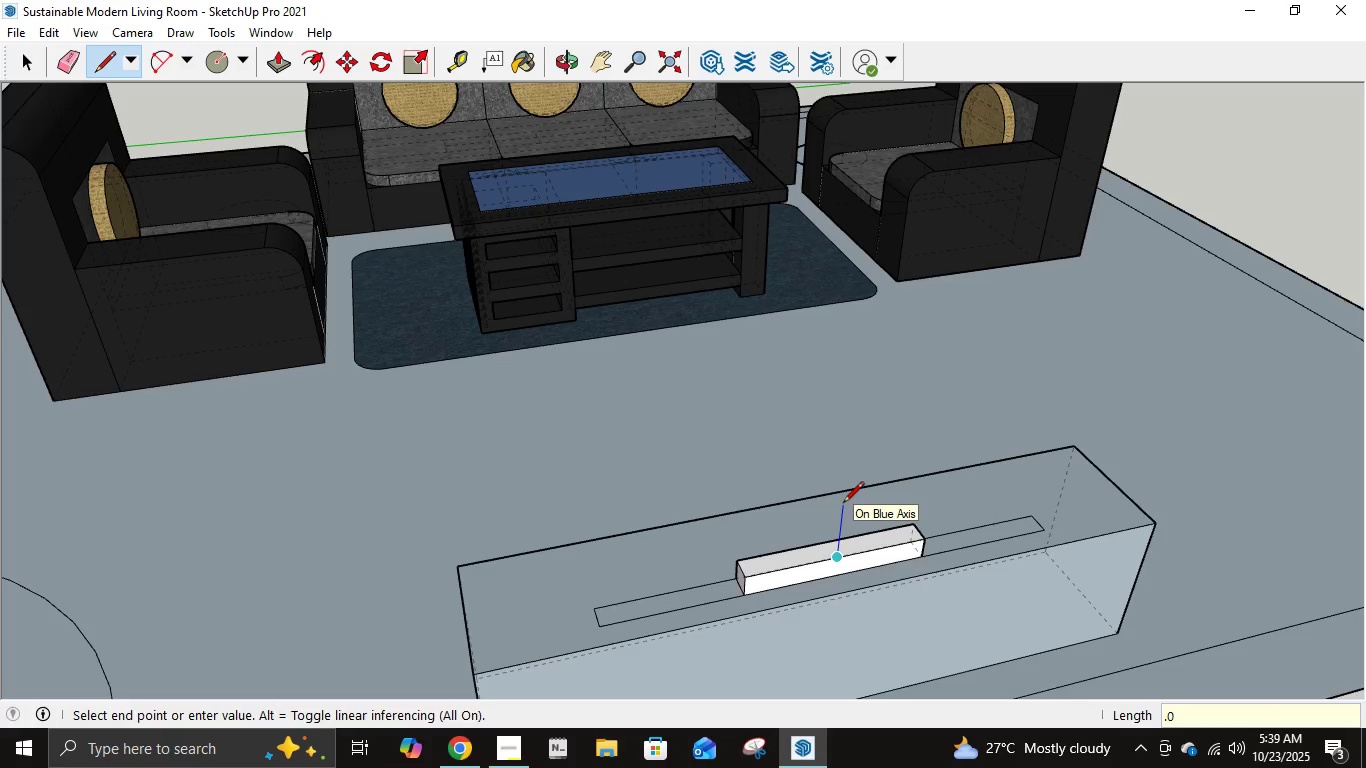 
key(Numpad5)
 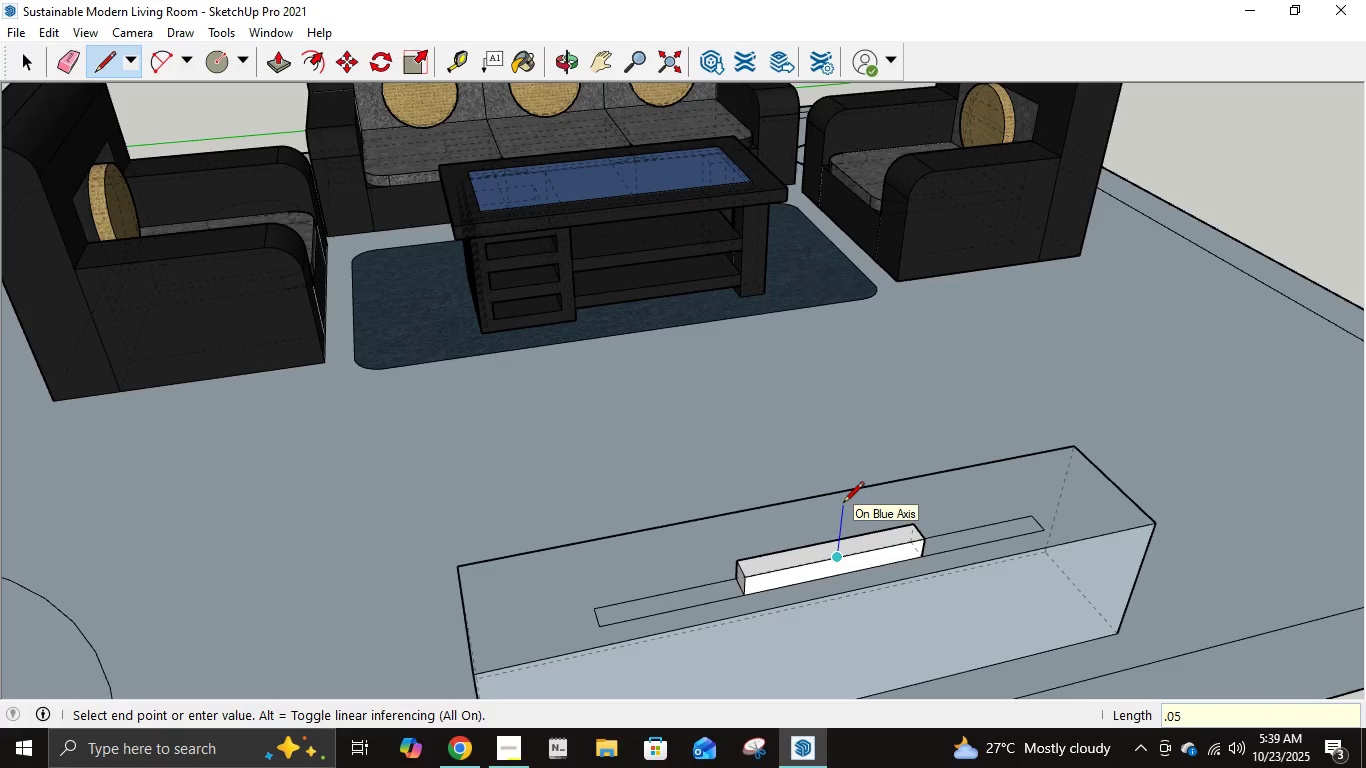 
key(NumpadEnter)
 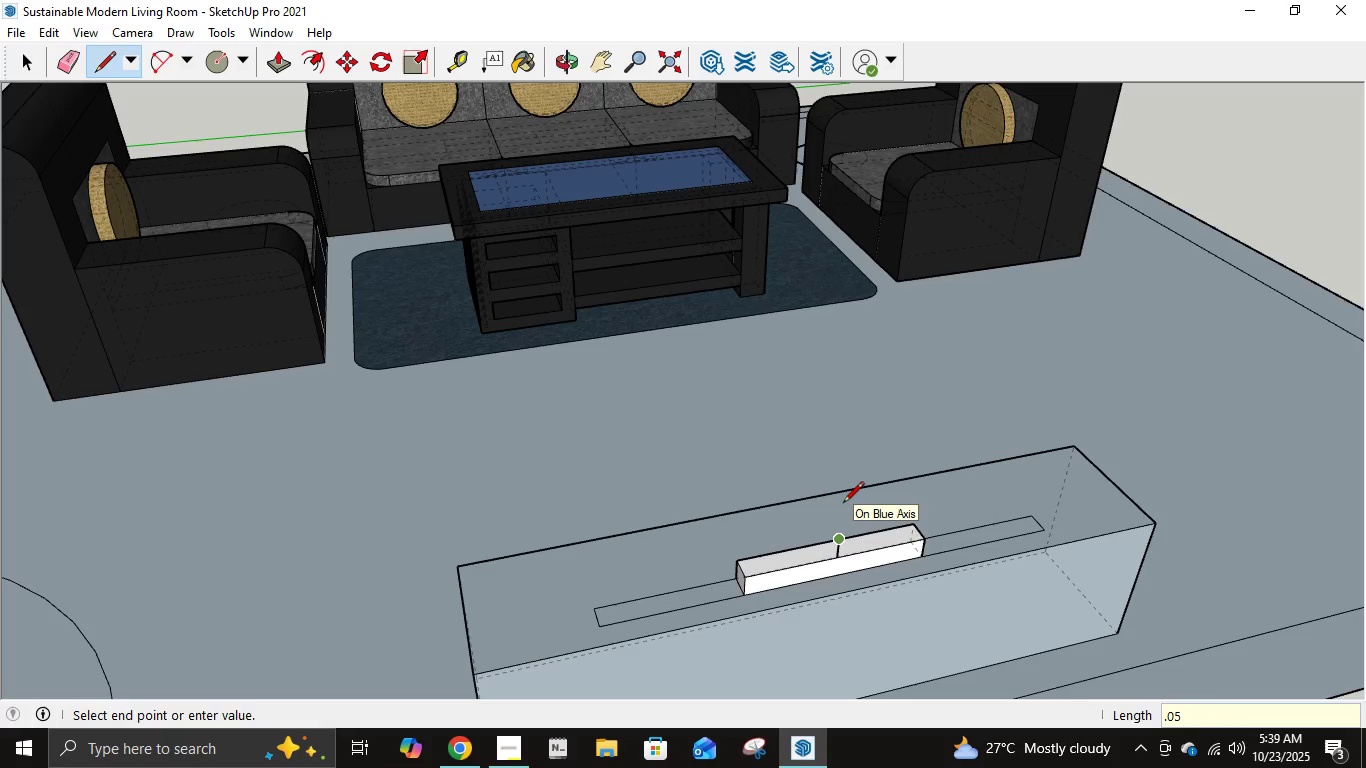 
key(Control+Z)
 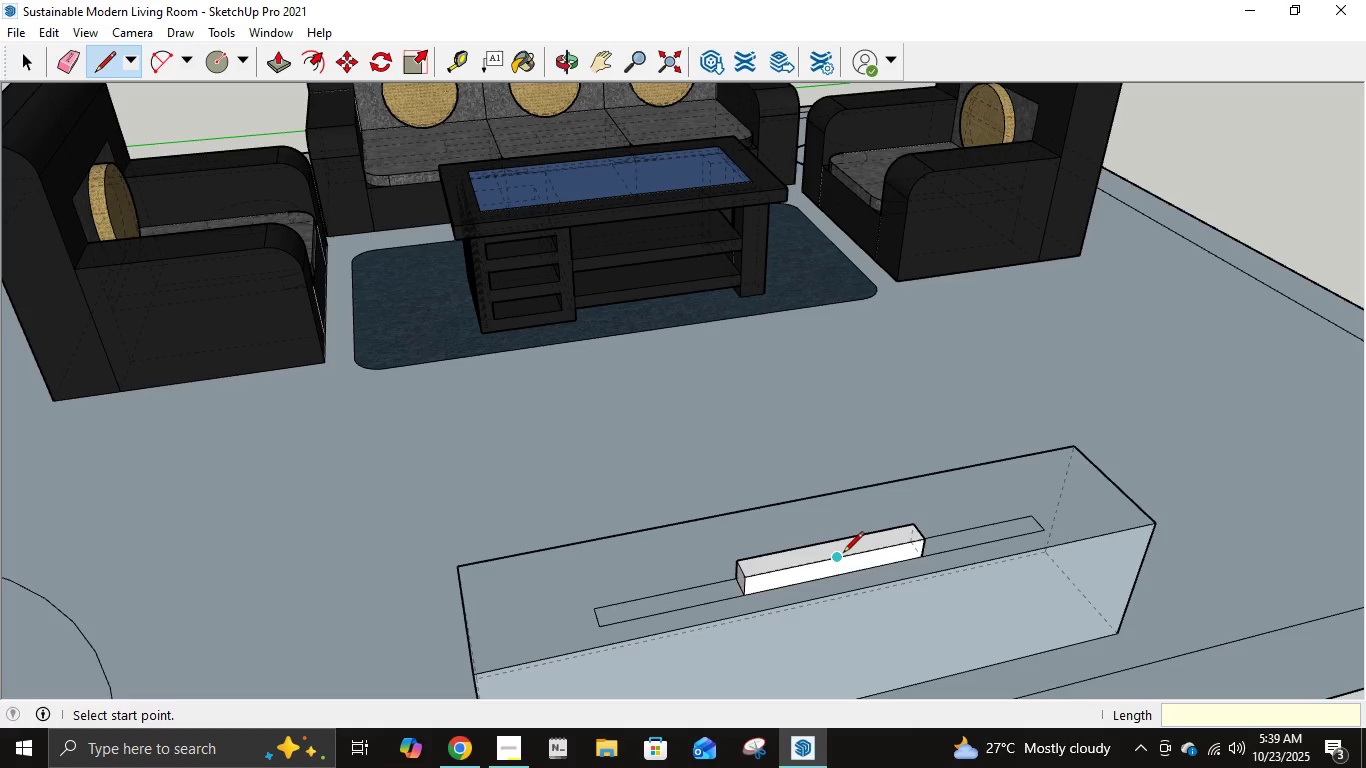 
left_click([841, 555])
 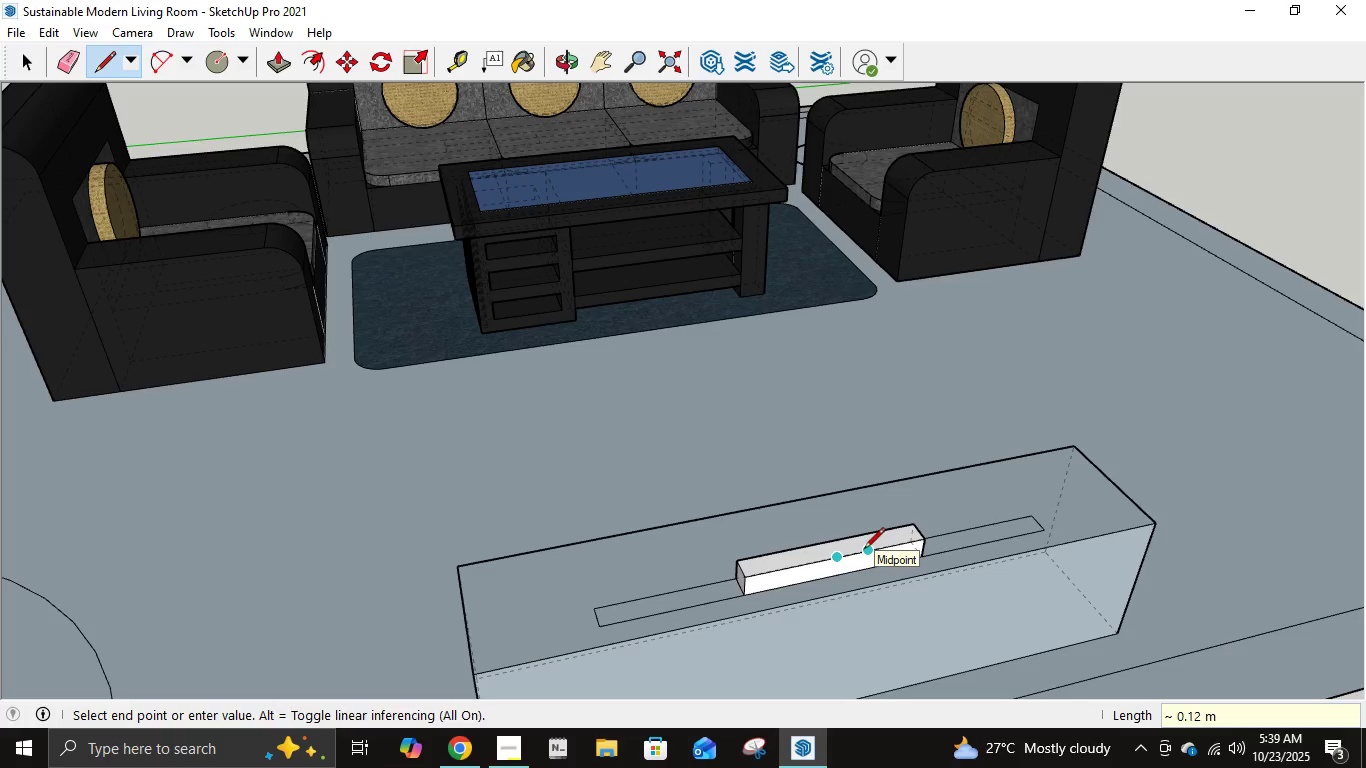 
key(NumpadDecimal)
 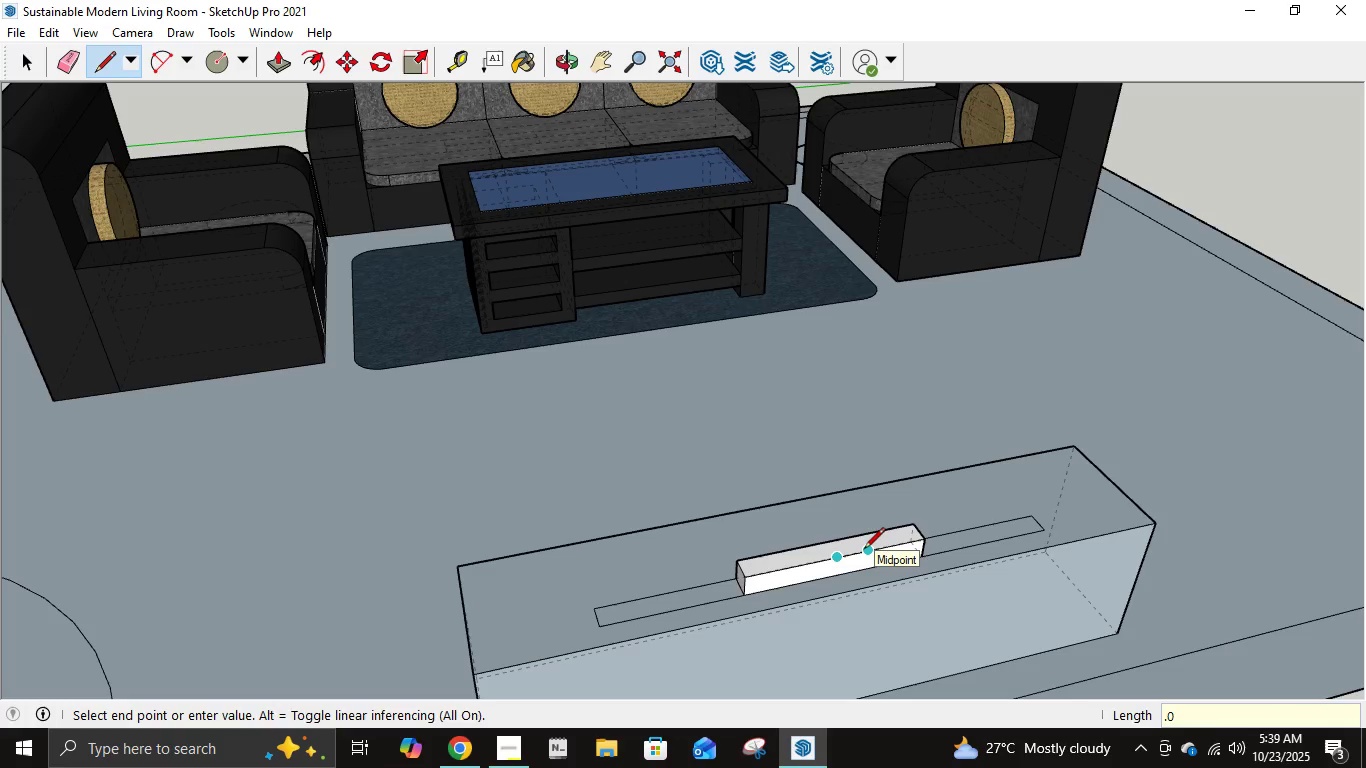 
key(Numpad0)
 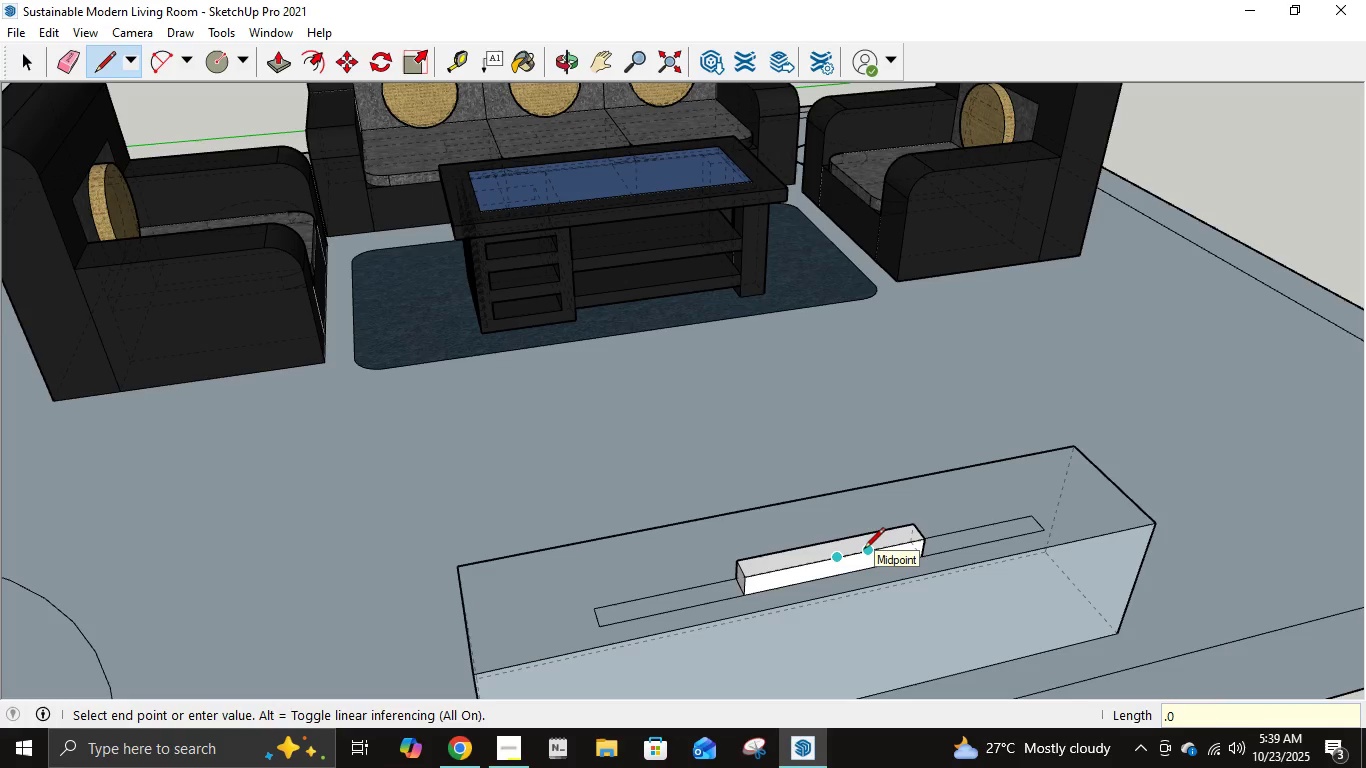 
key(Numpad5)
 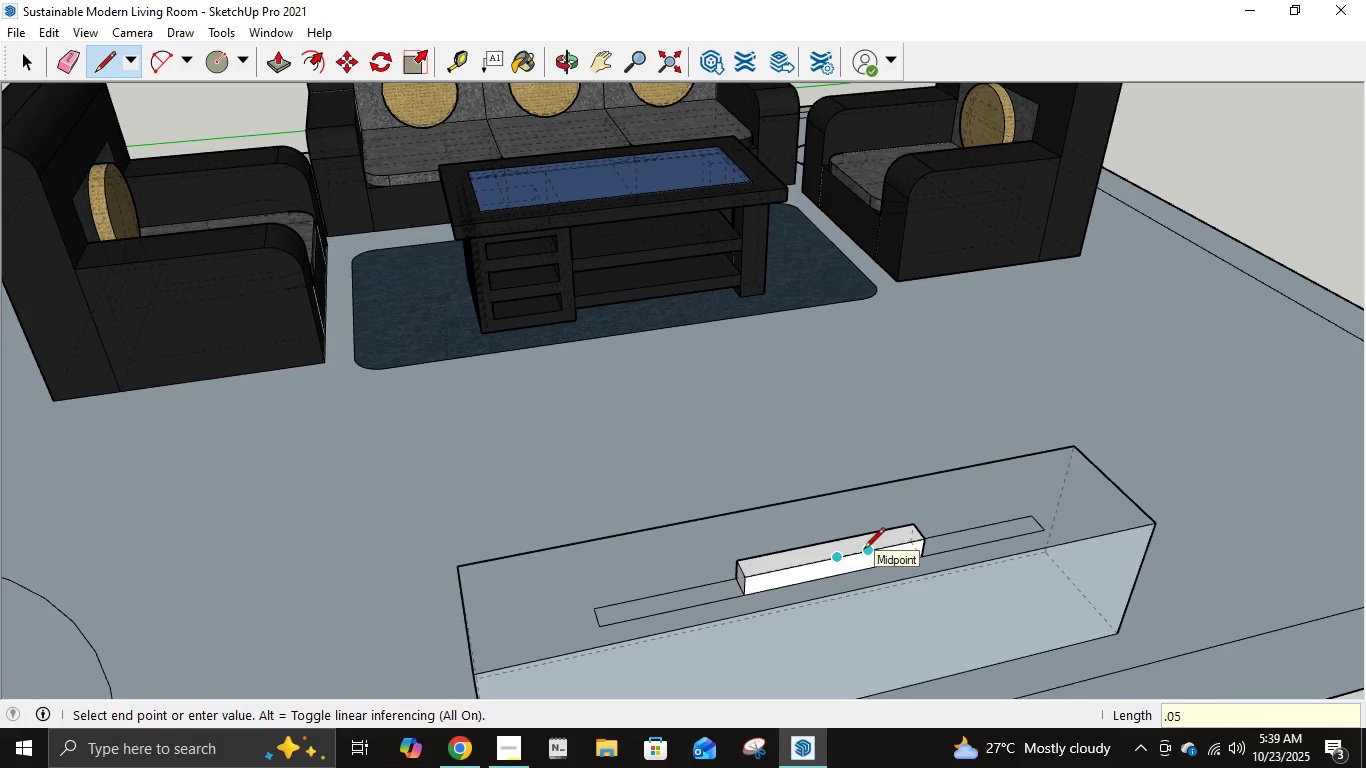 
key(NumpadEnter)
 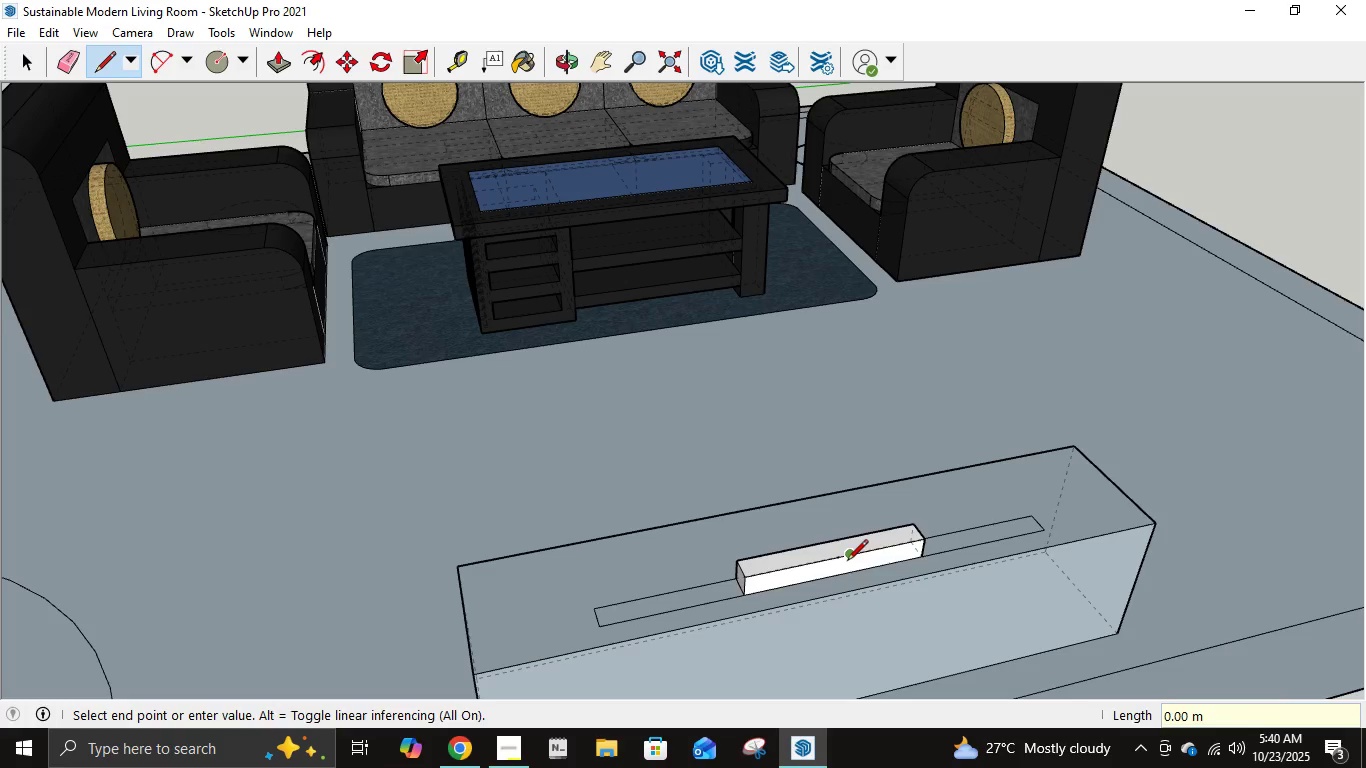 
left_click([848, 558])
 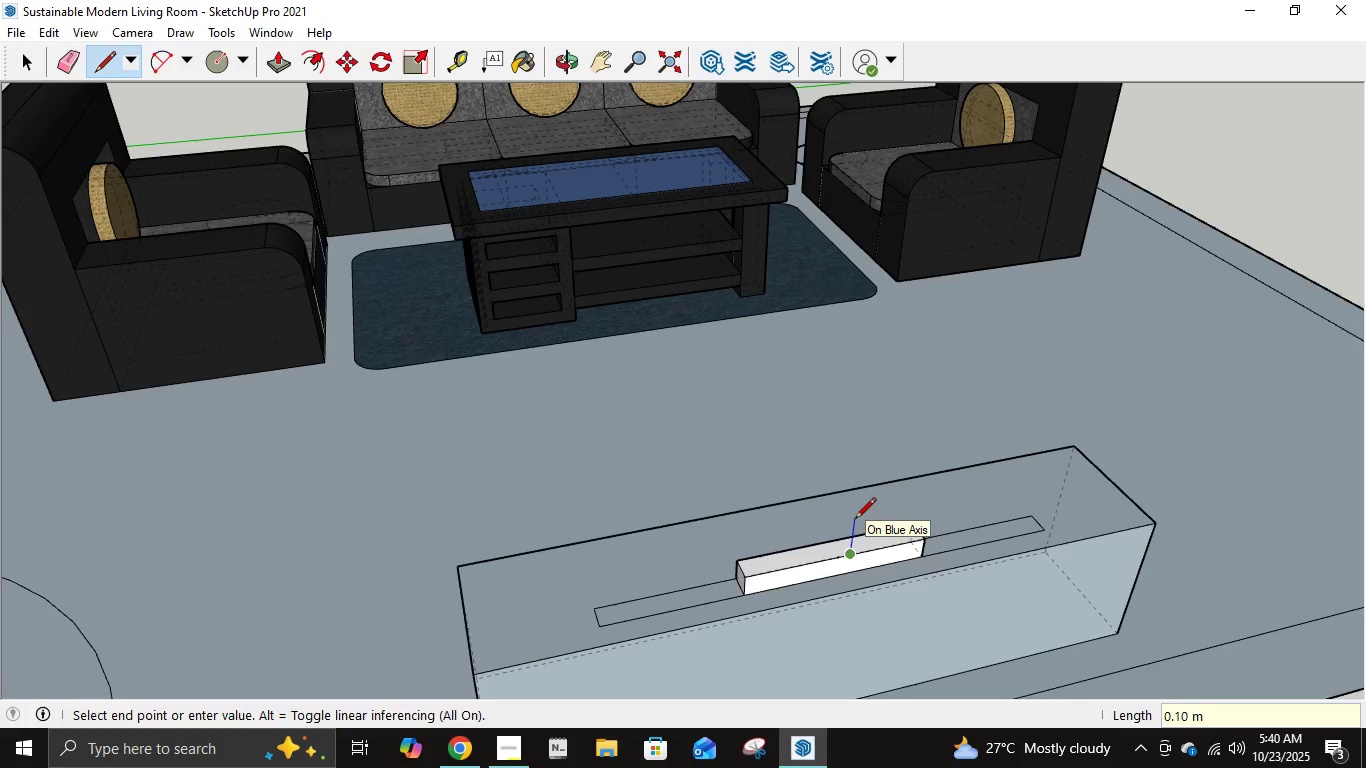 
key(NumpadDecimal)
 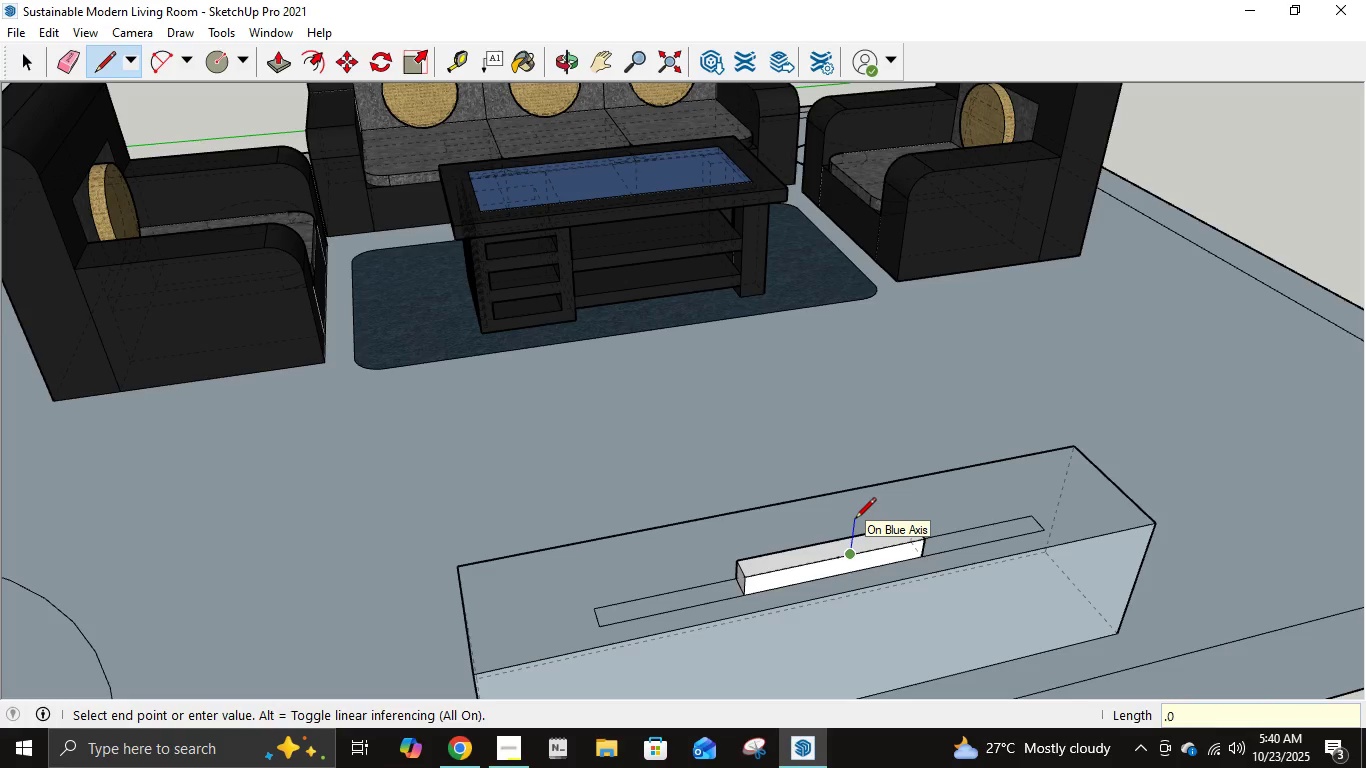 
key(Numpad0)
 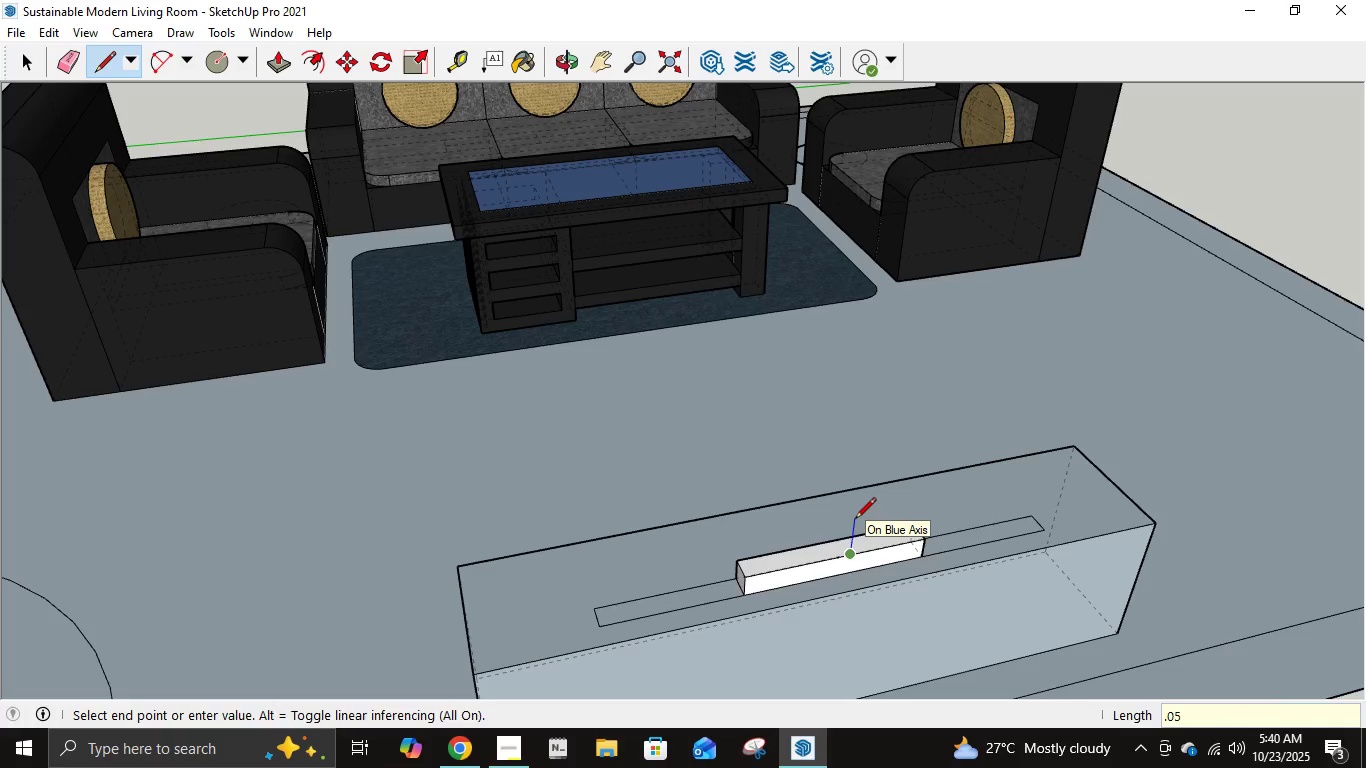 
key(Numpad5)
 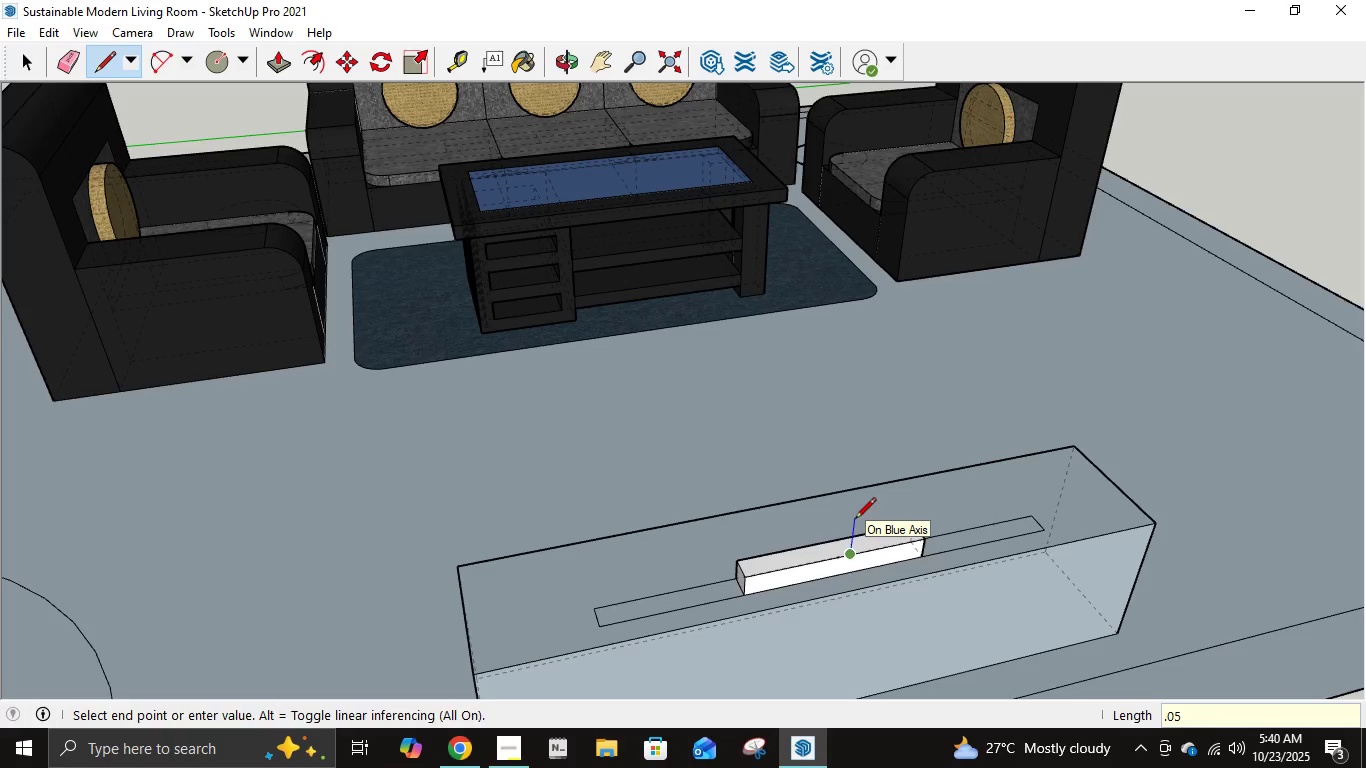 
key(NumpadEnter)
 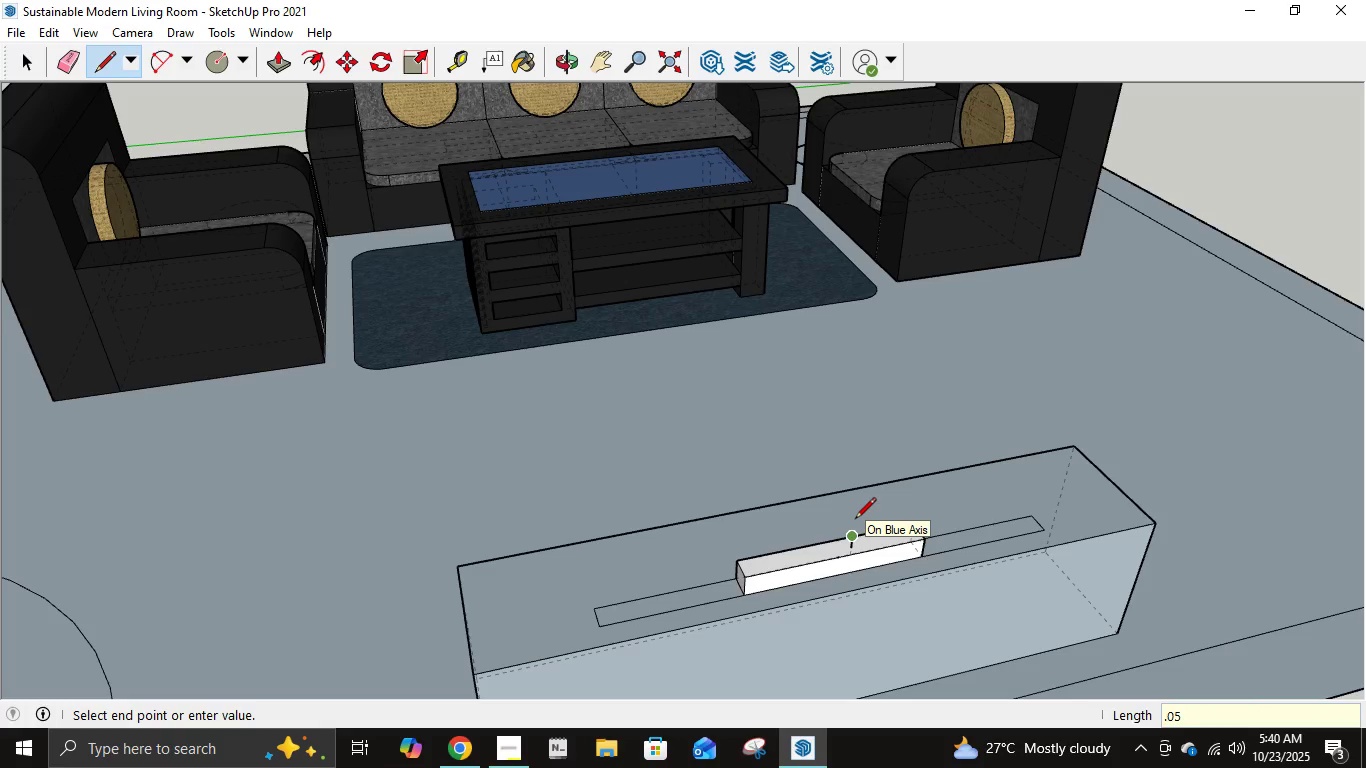 
key(Control+Z)
 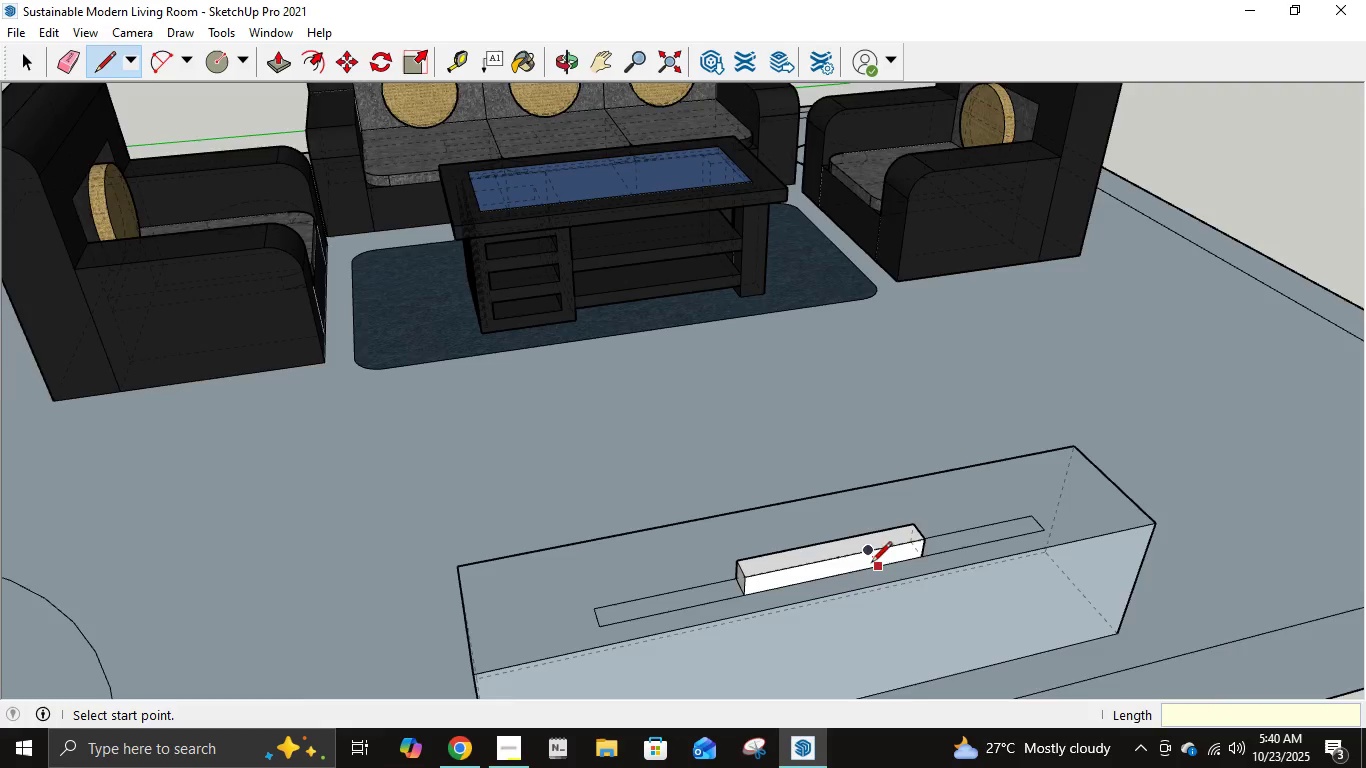 
scroll: coordinate [861, 550], scroll_direction: up, amount: 7.0
 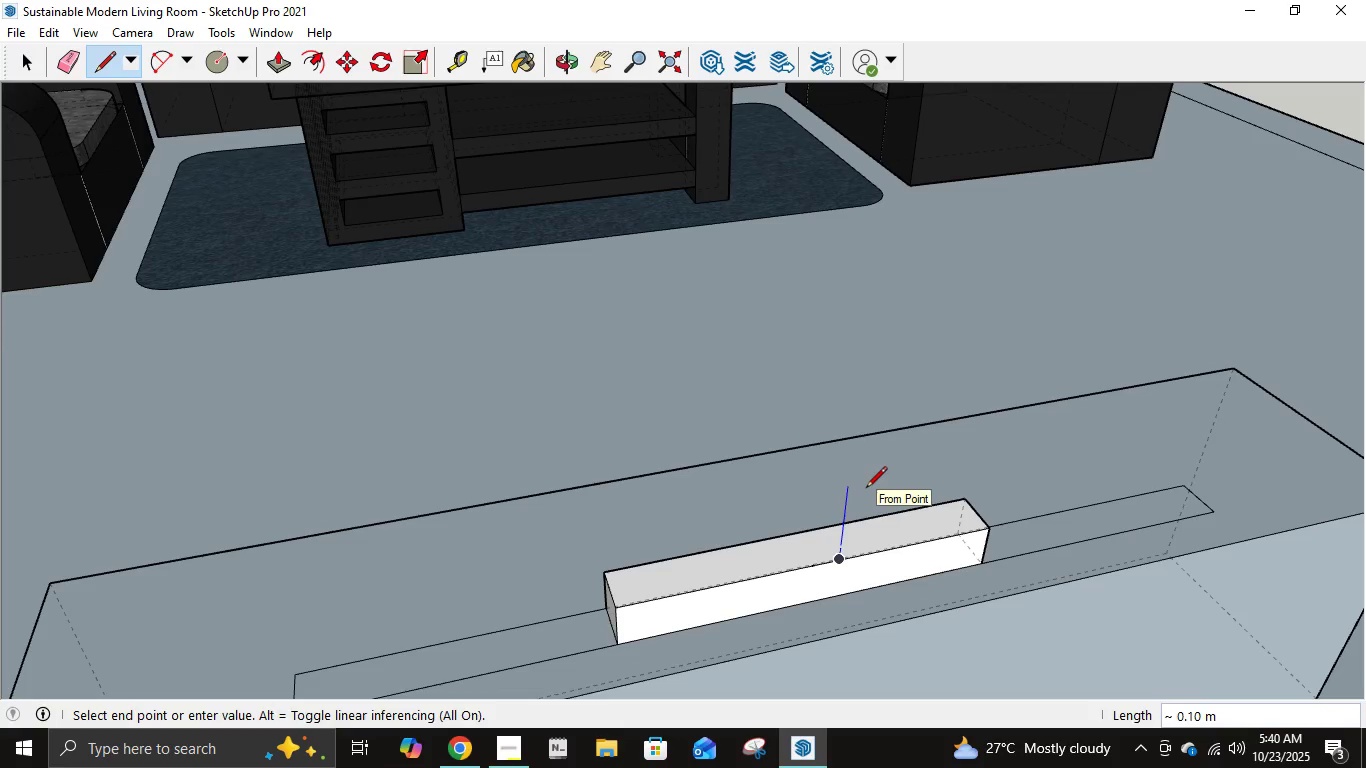 
key(NumpadDecimal)
 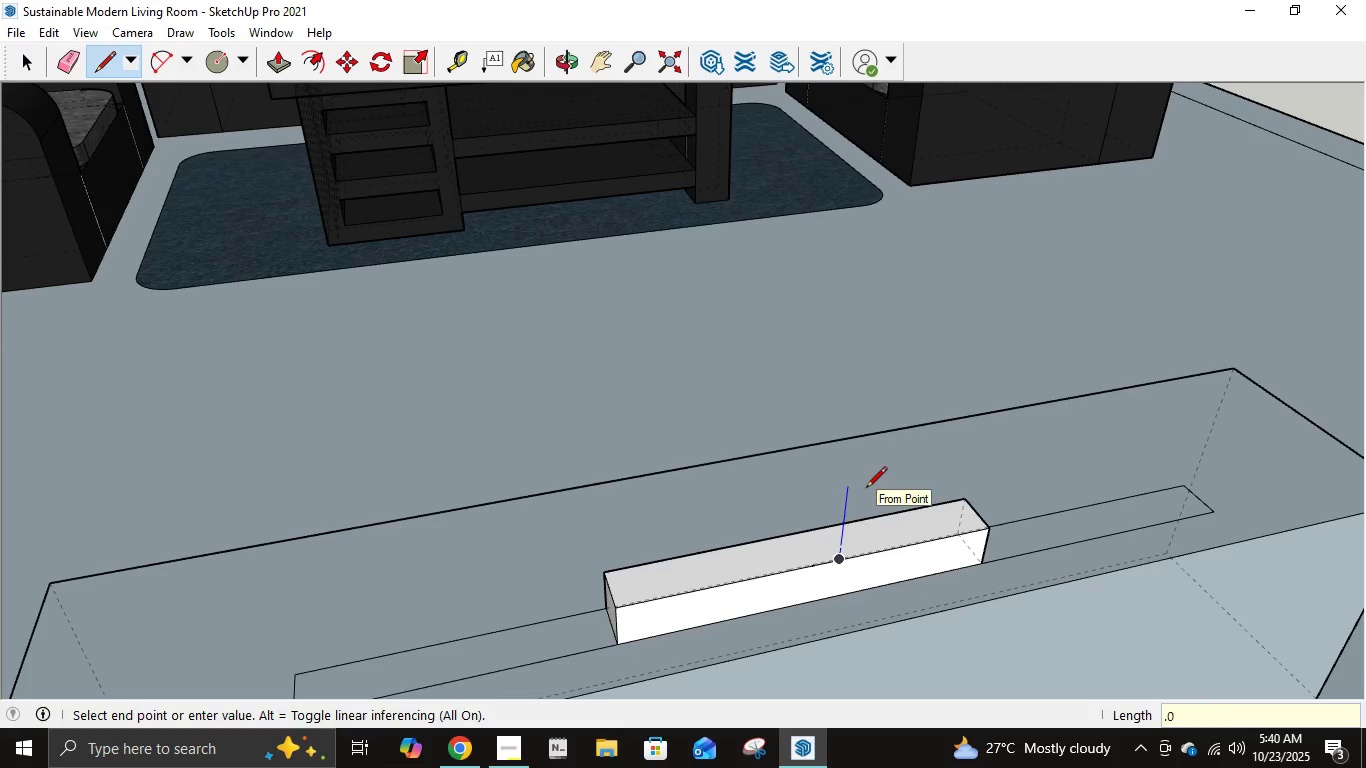 
key(Numpad0)
 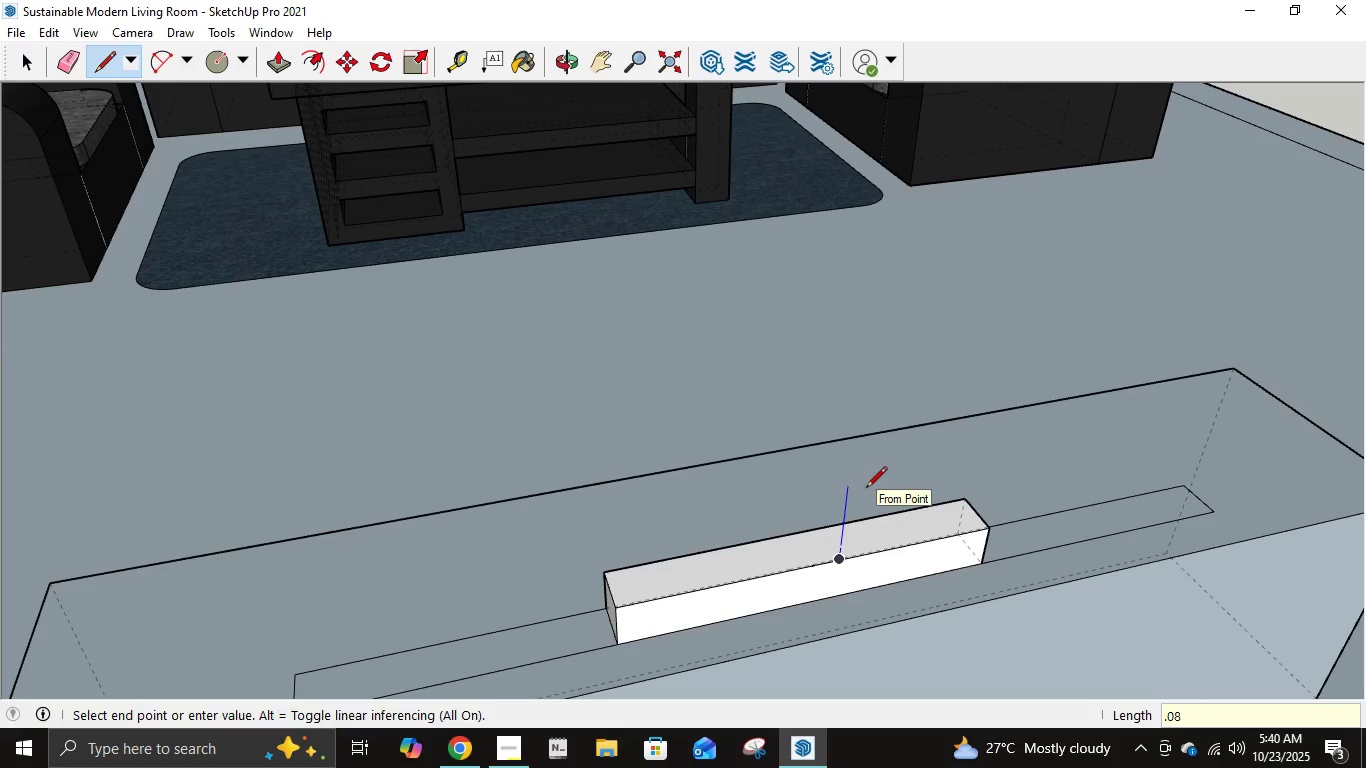 
key(Numpad8)
 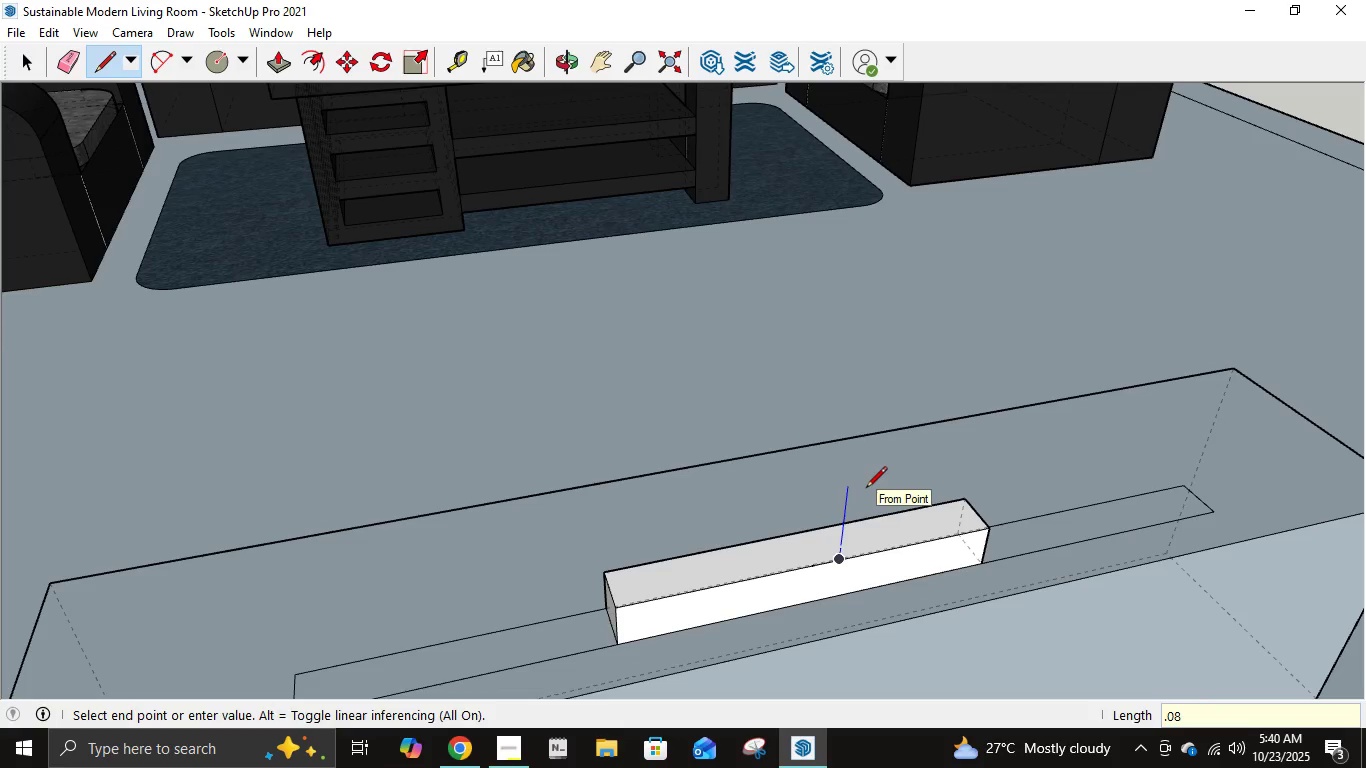 
key(Backspace)
 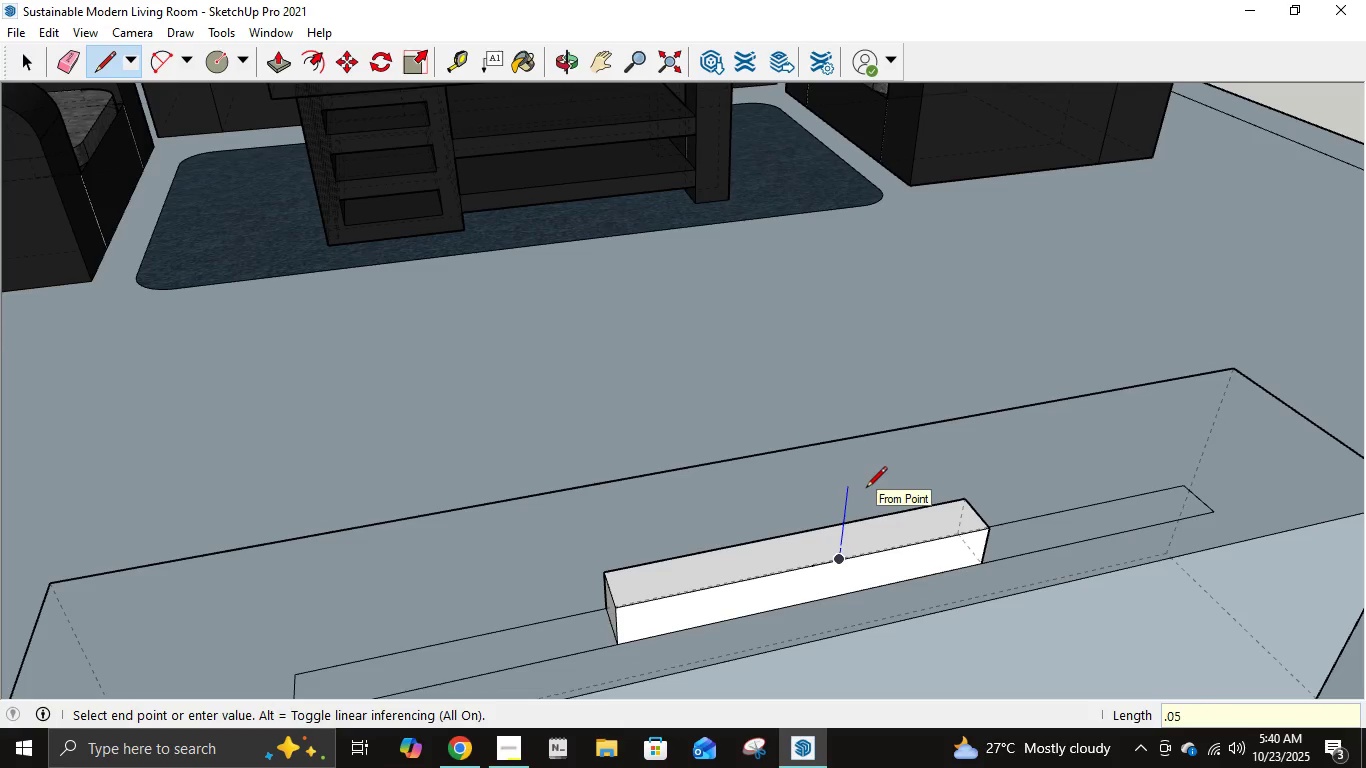 
key(Numpad5)
 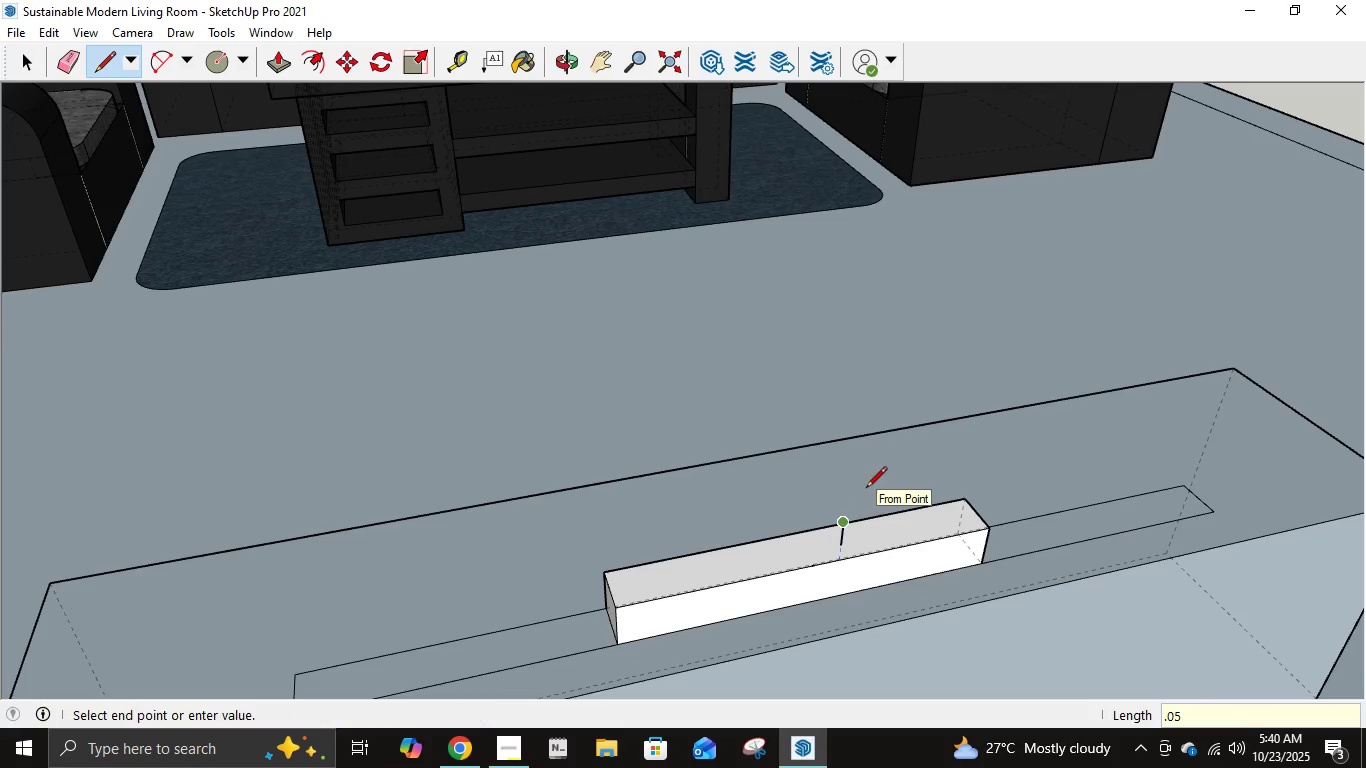 
key(NumpadEnter)
 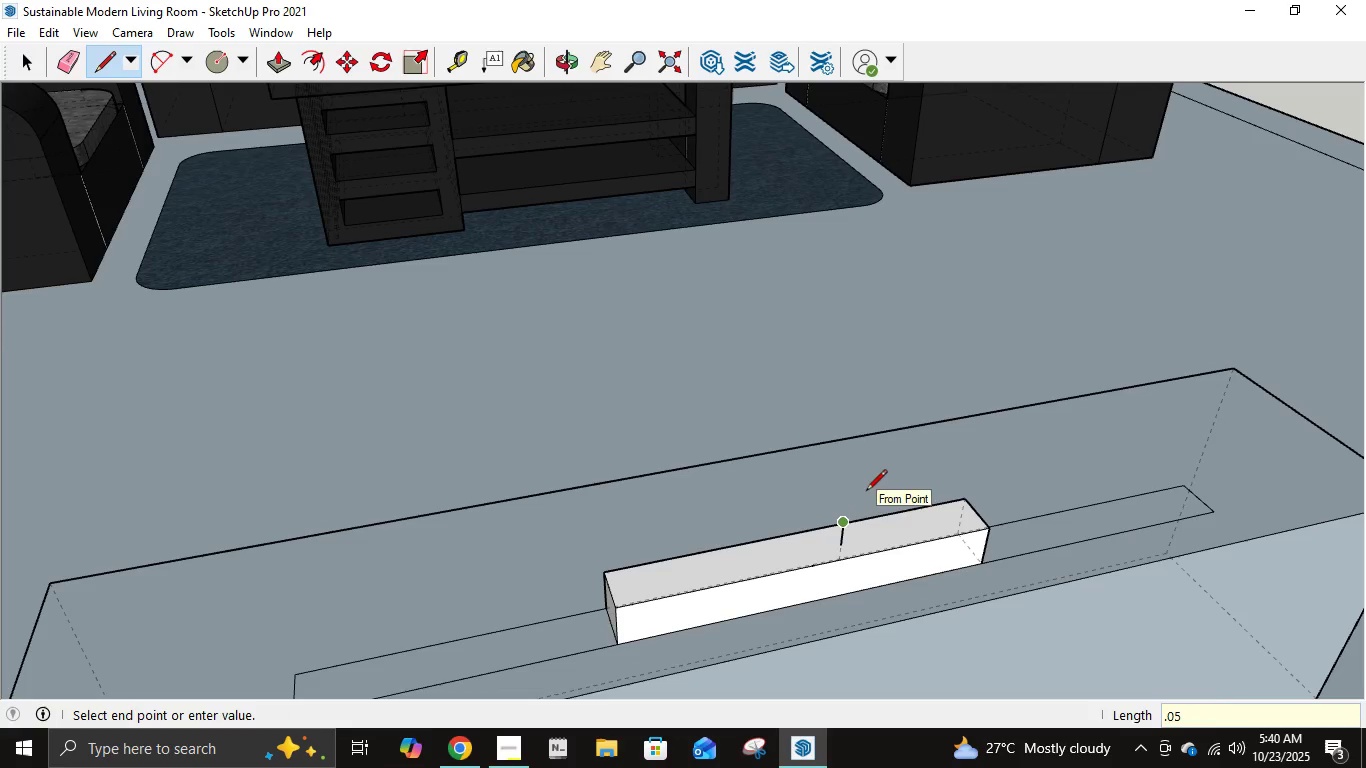 
scroll: coordinate [867, 578], scroll_direction: up, amount: 10.0
 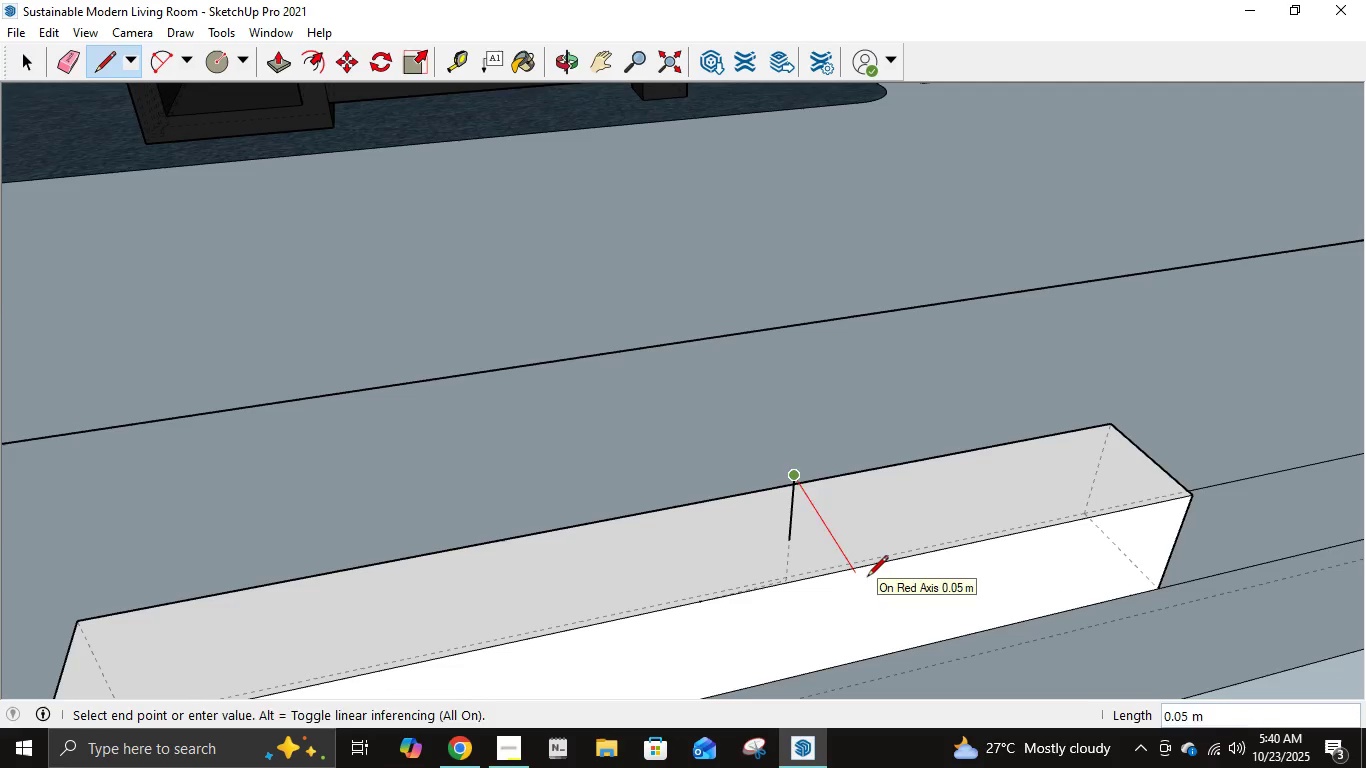 
key(Escape)
 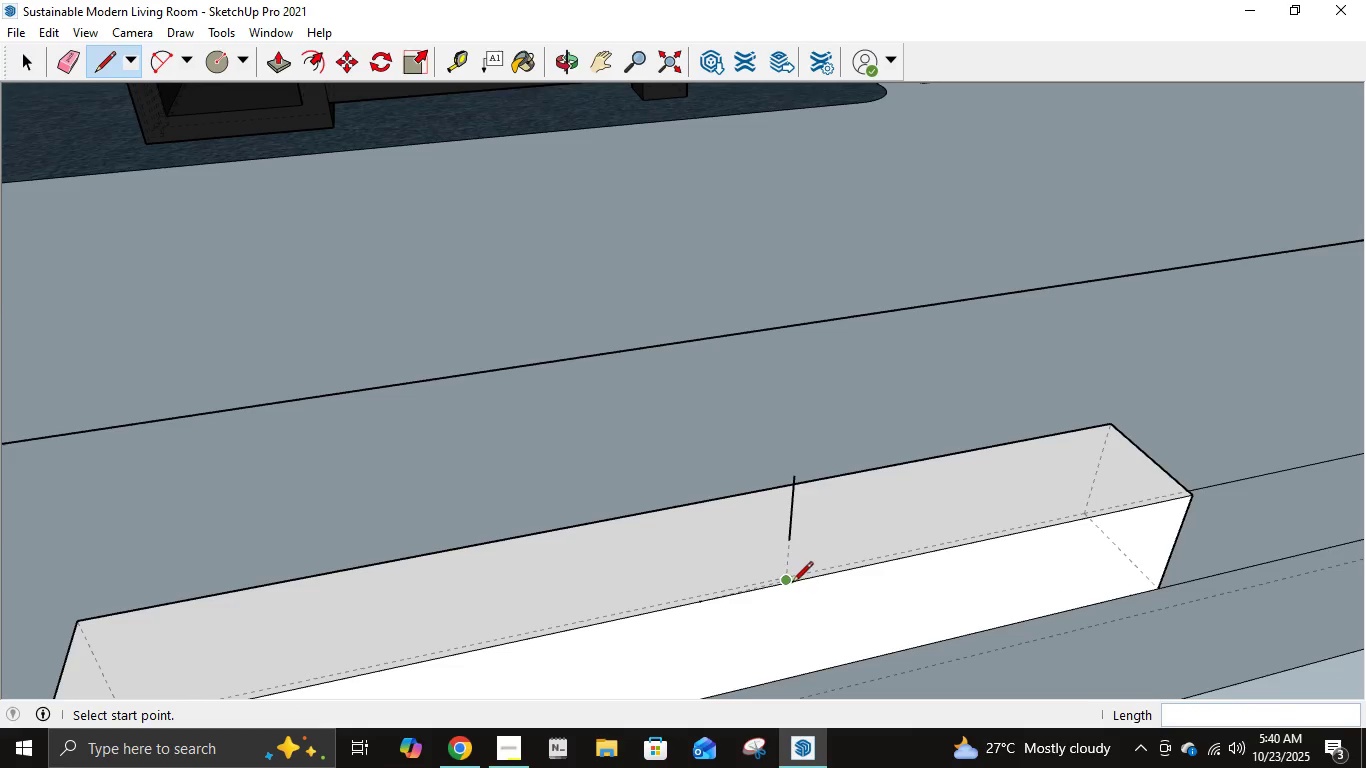 
key(Control+Z)
 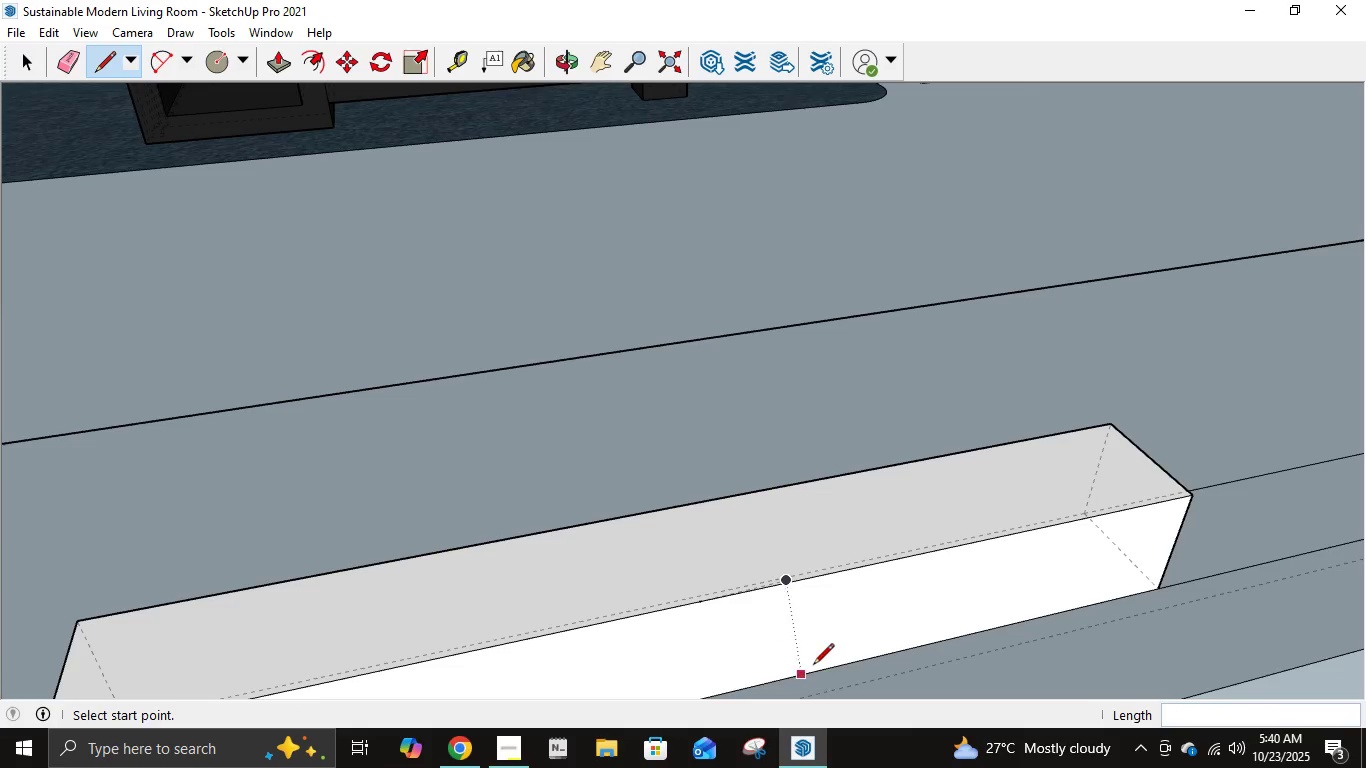 
key(Control+ControlLeft)
 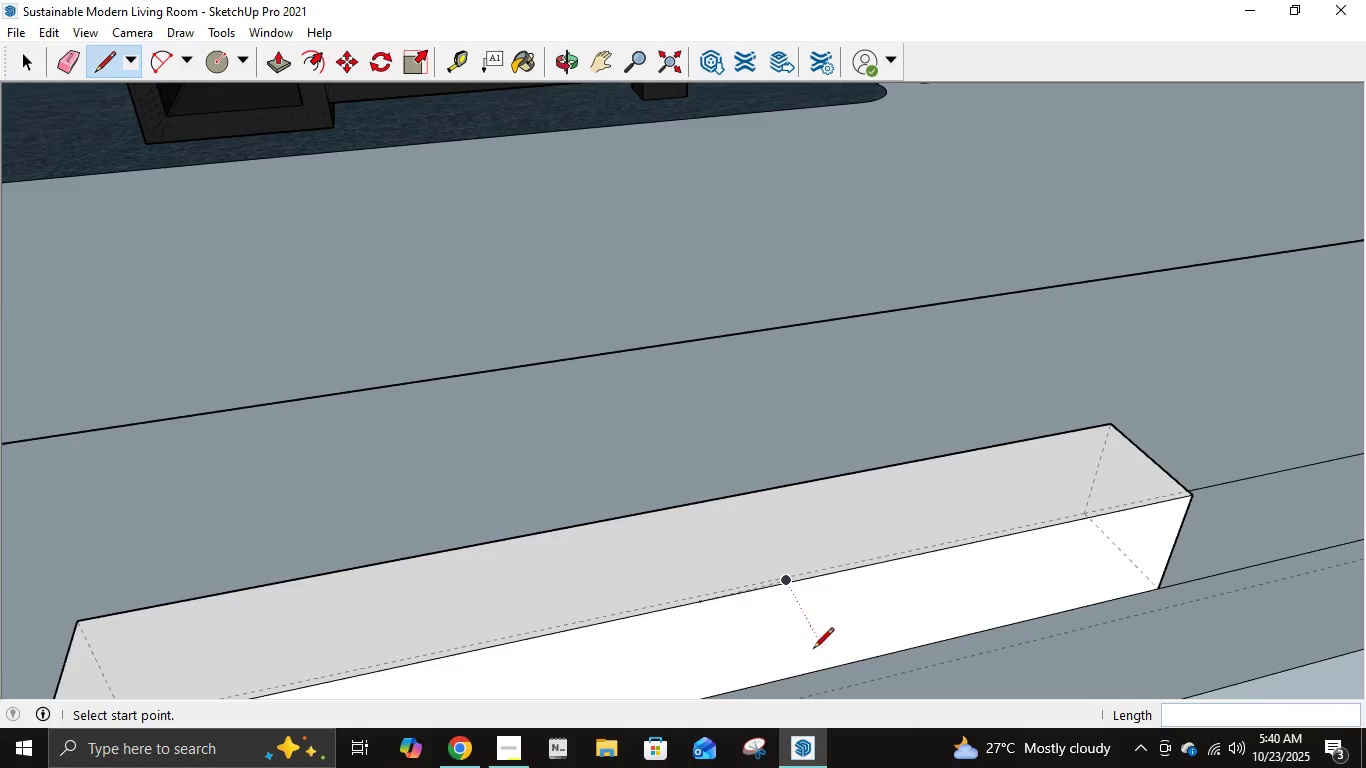 
key(Control+Z)
 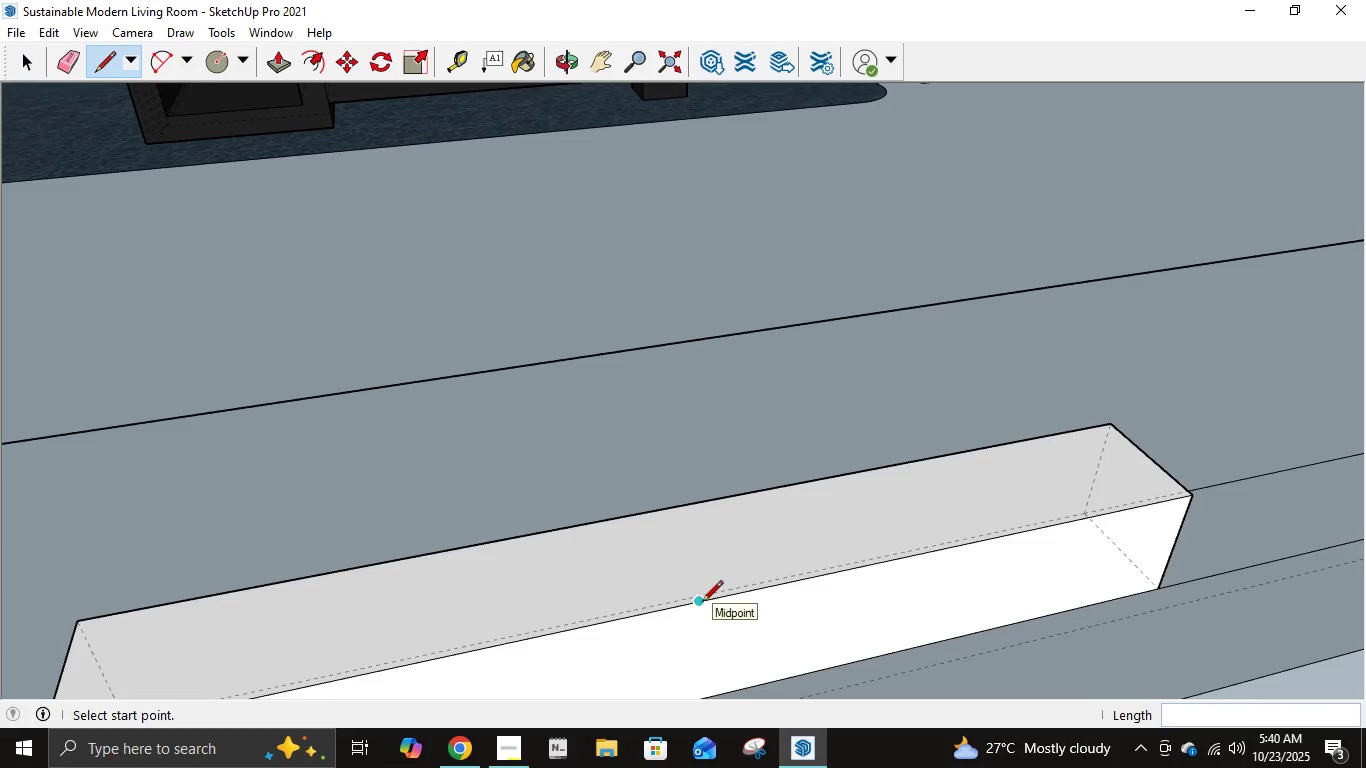 
left_click([700, 603])
 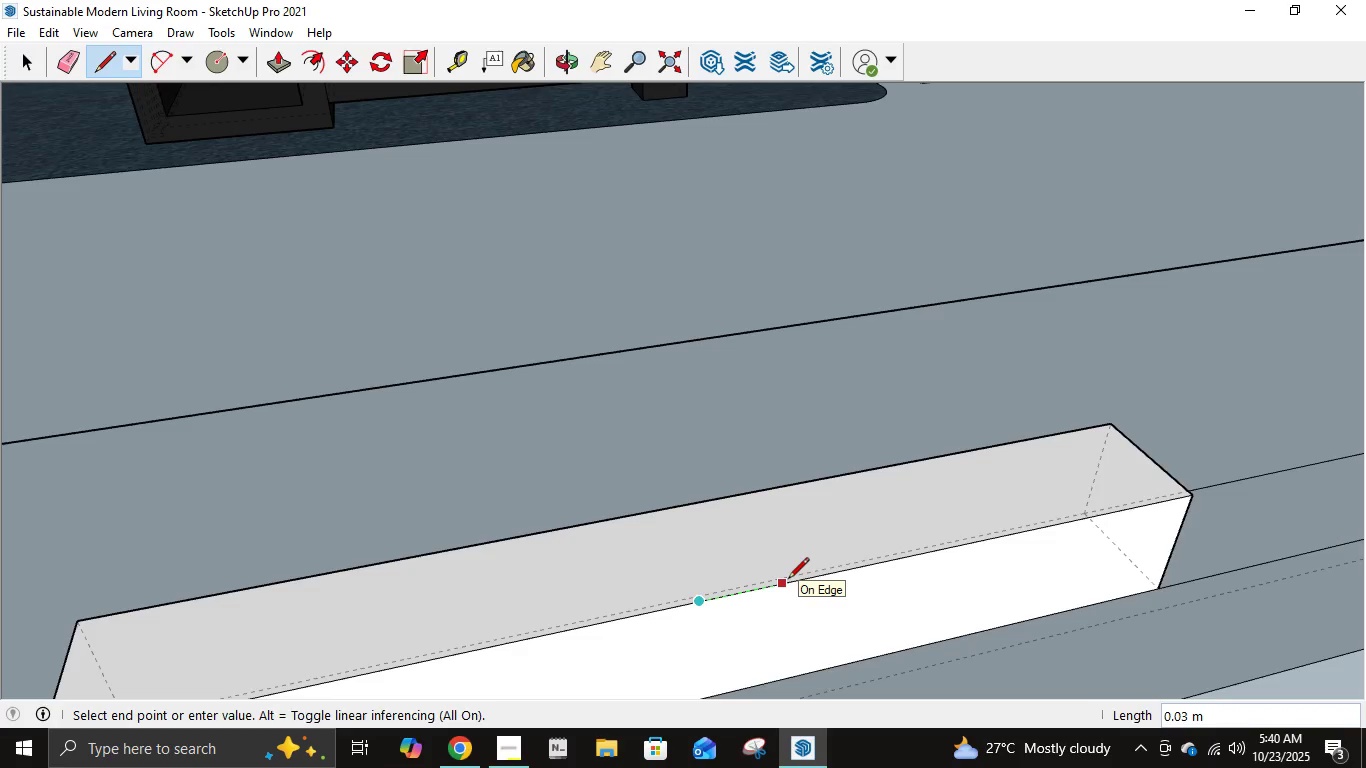 
key(NumpadDecimal)
 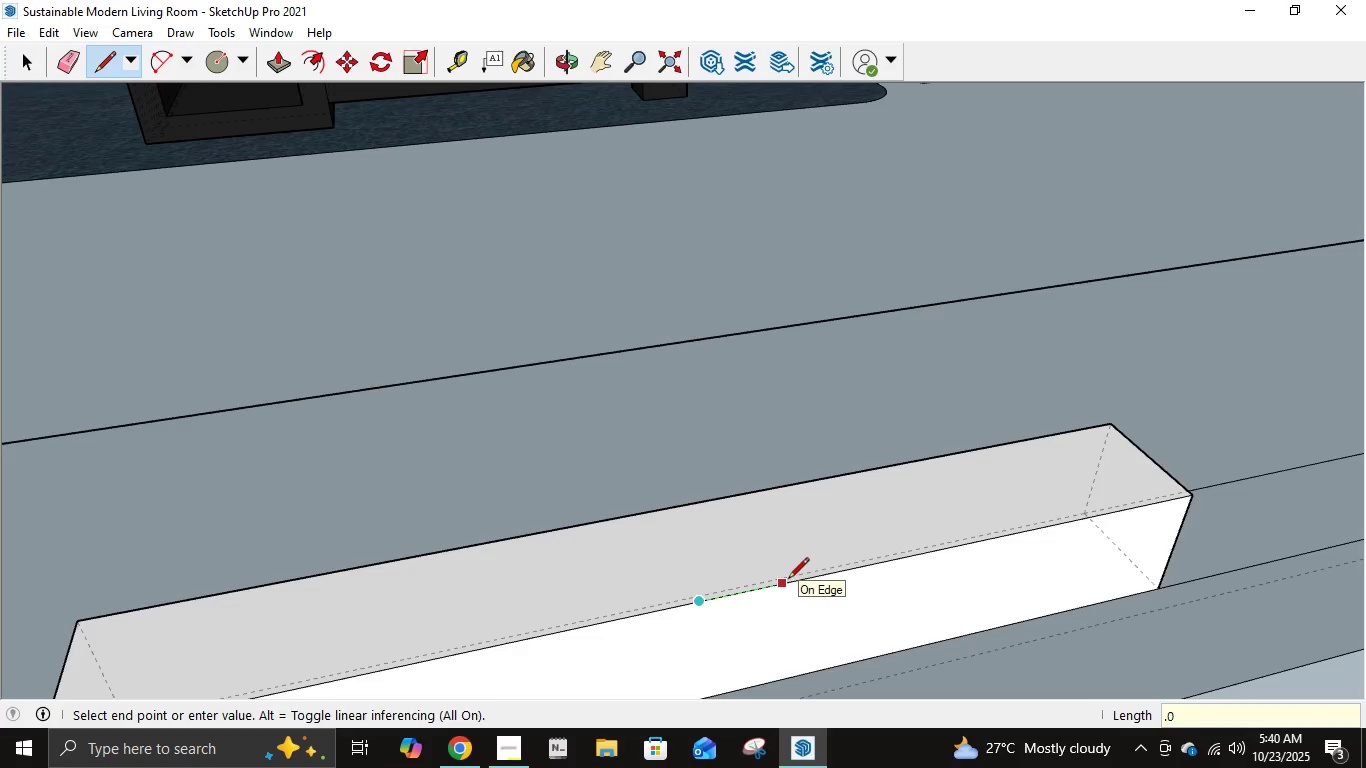 
key(Numpad0)
 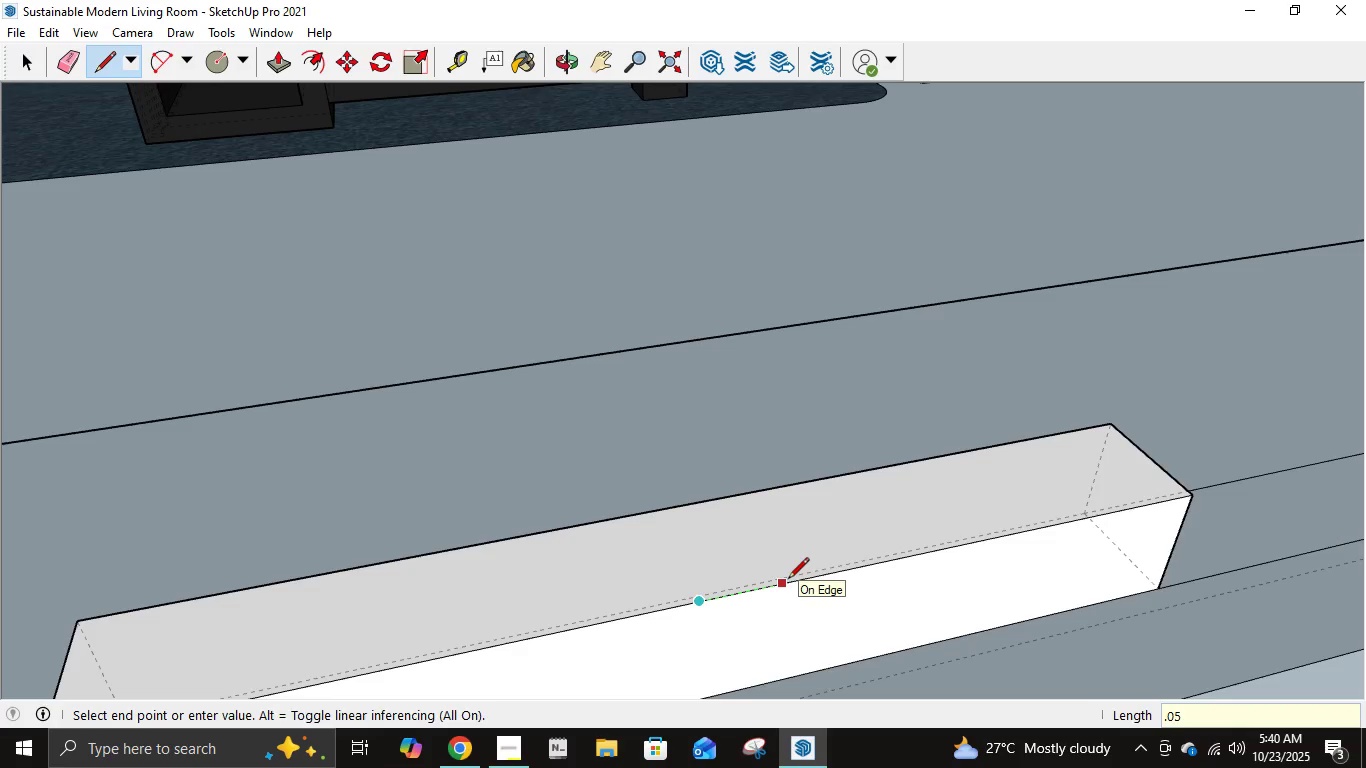 
key(Numpad5)
 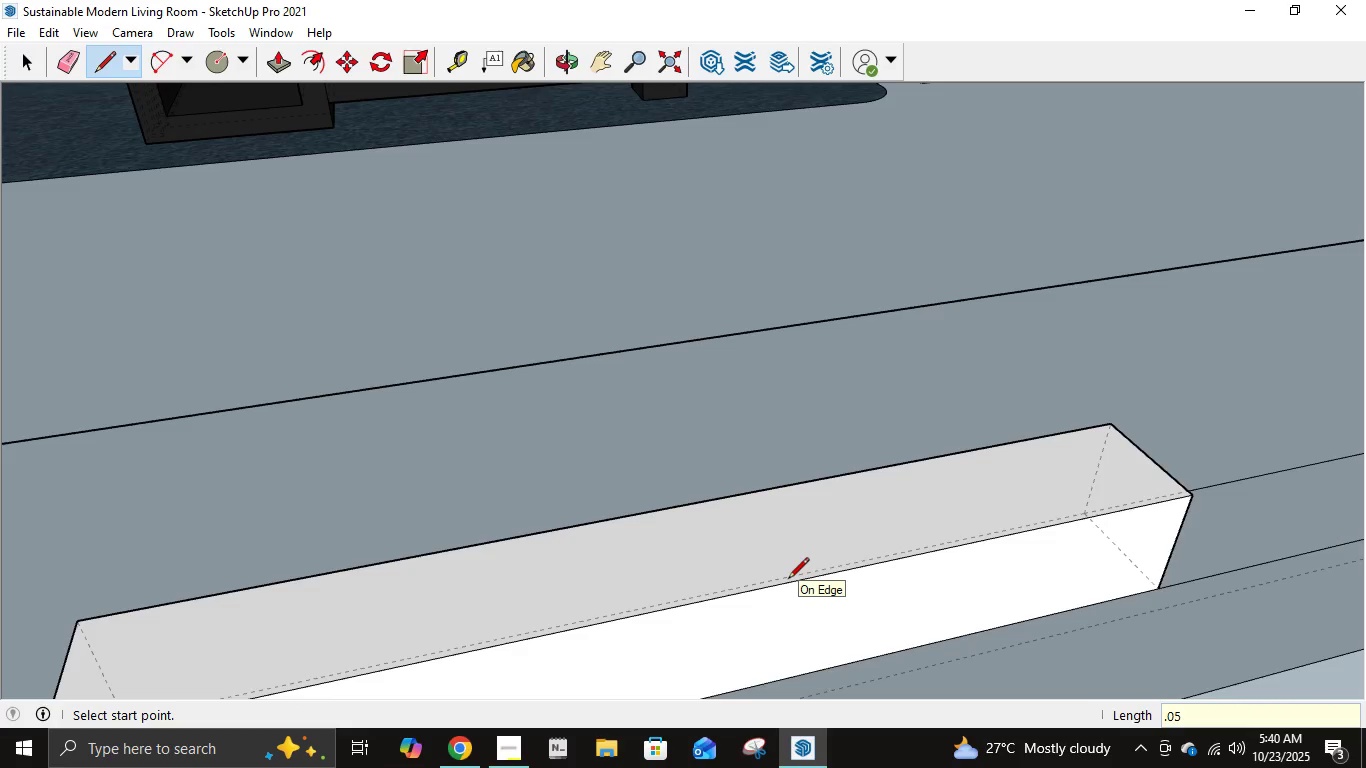 
key(NumpadEnter)
 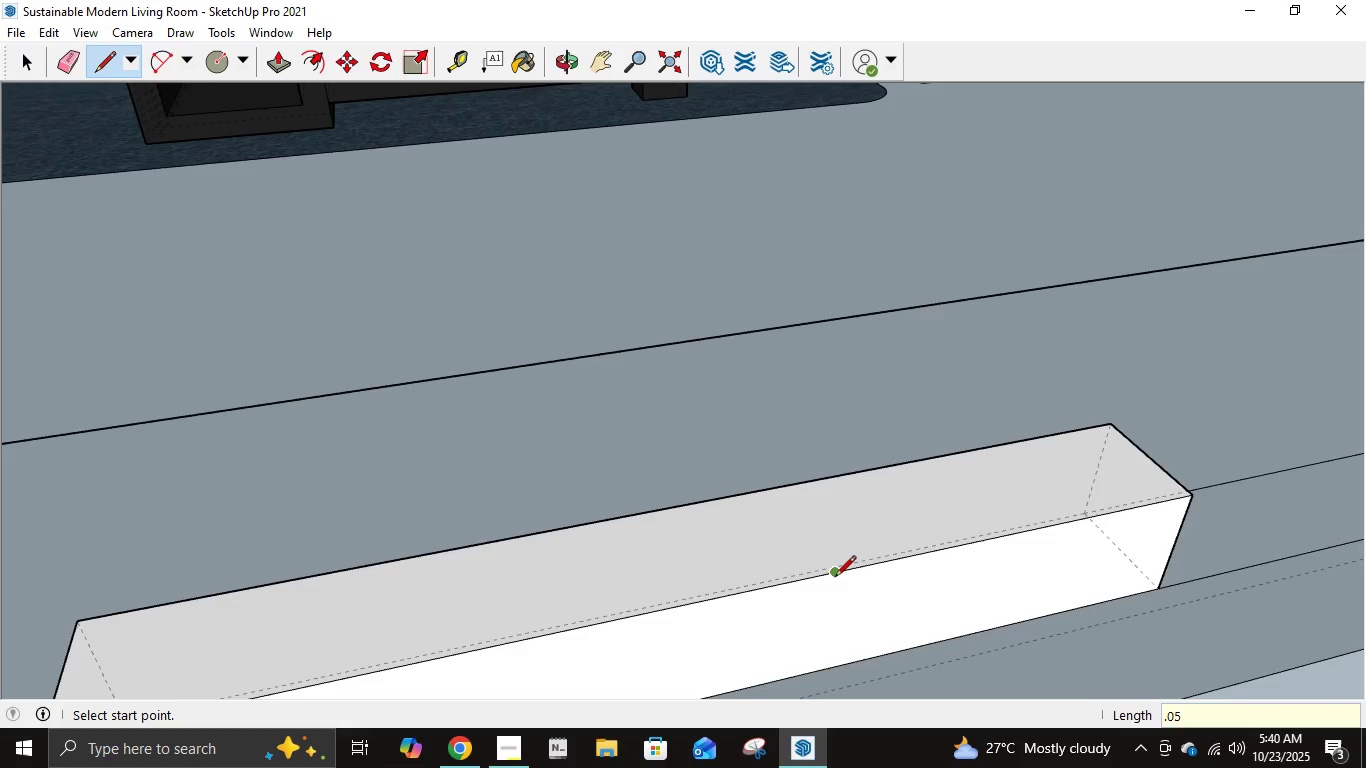 
left_click([835, 578])
 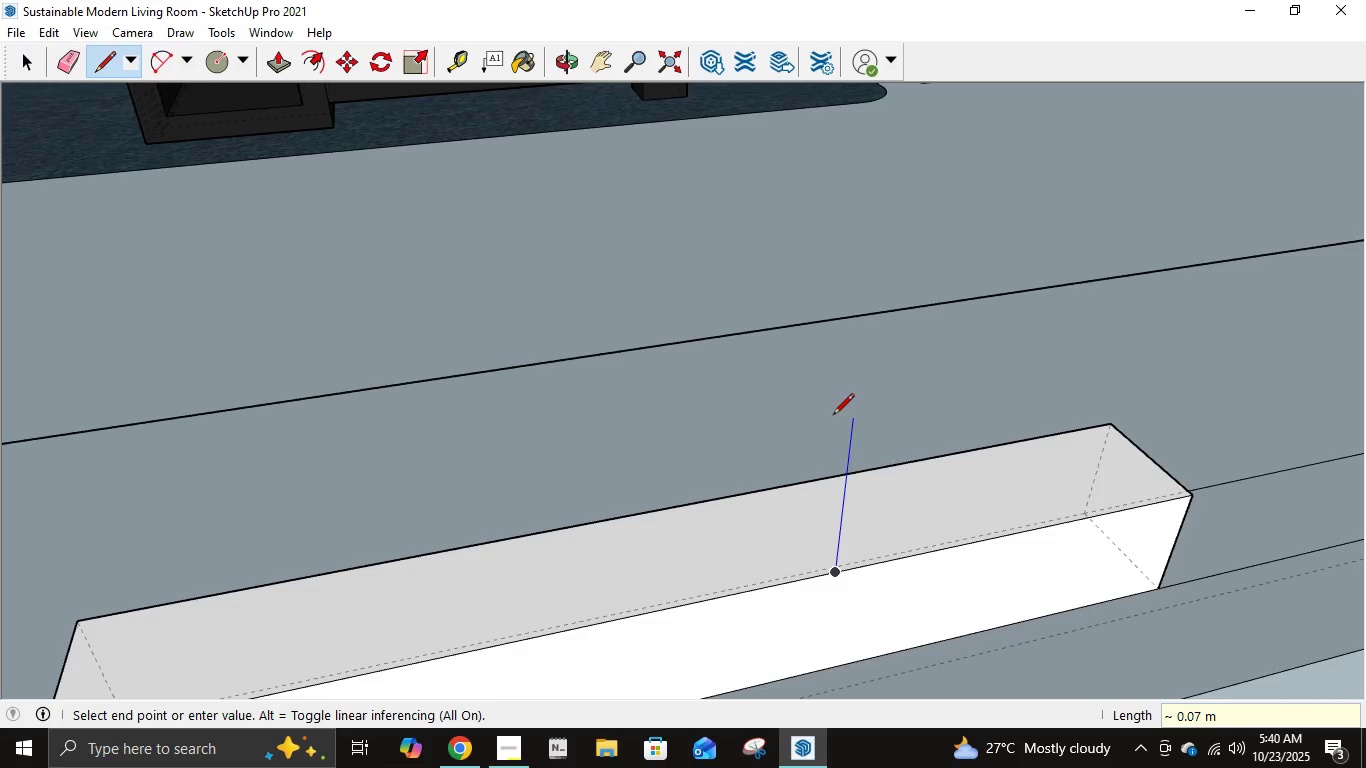 
key(NumpadDecimal)
 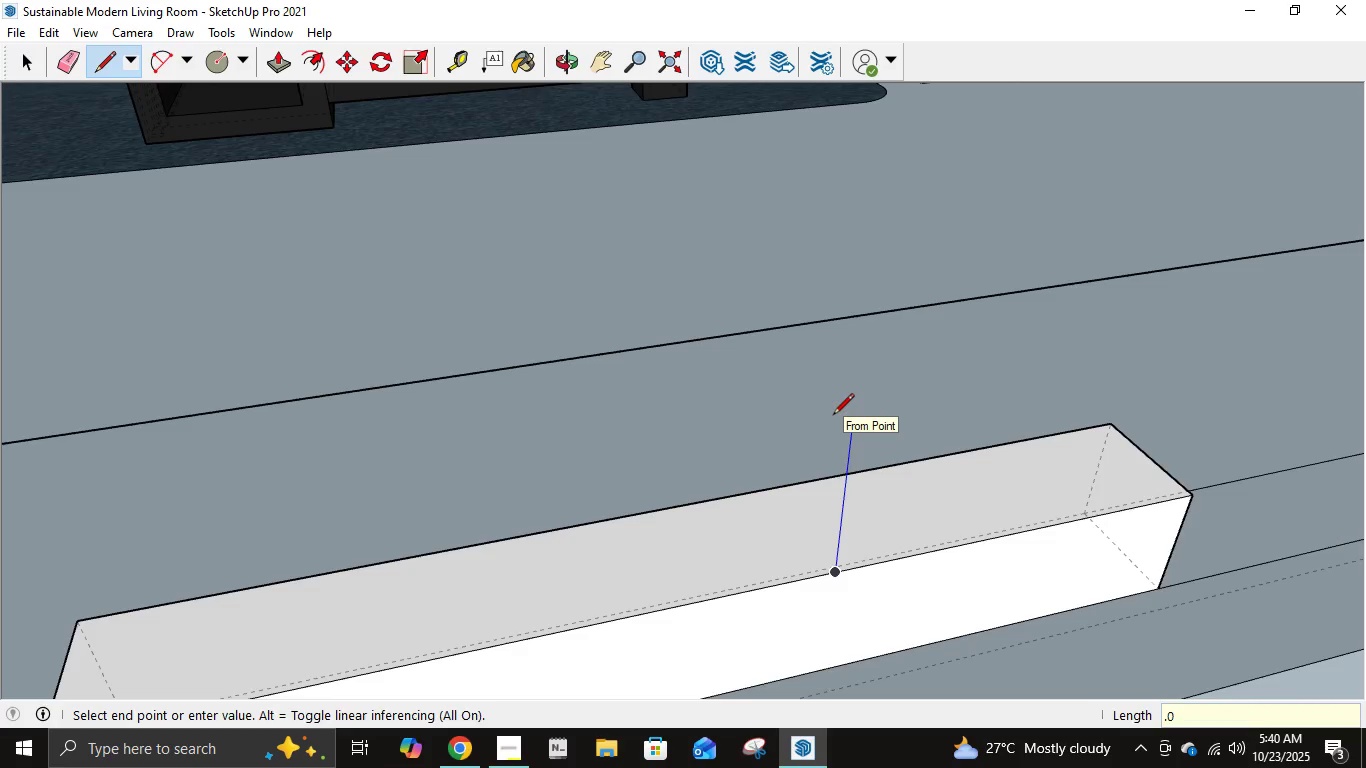 
key(Numpad0)
 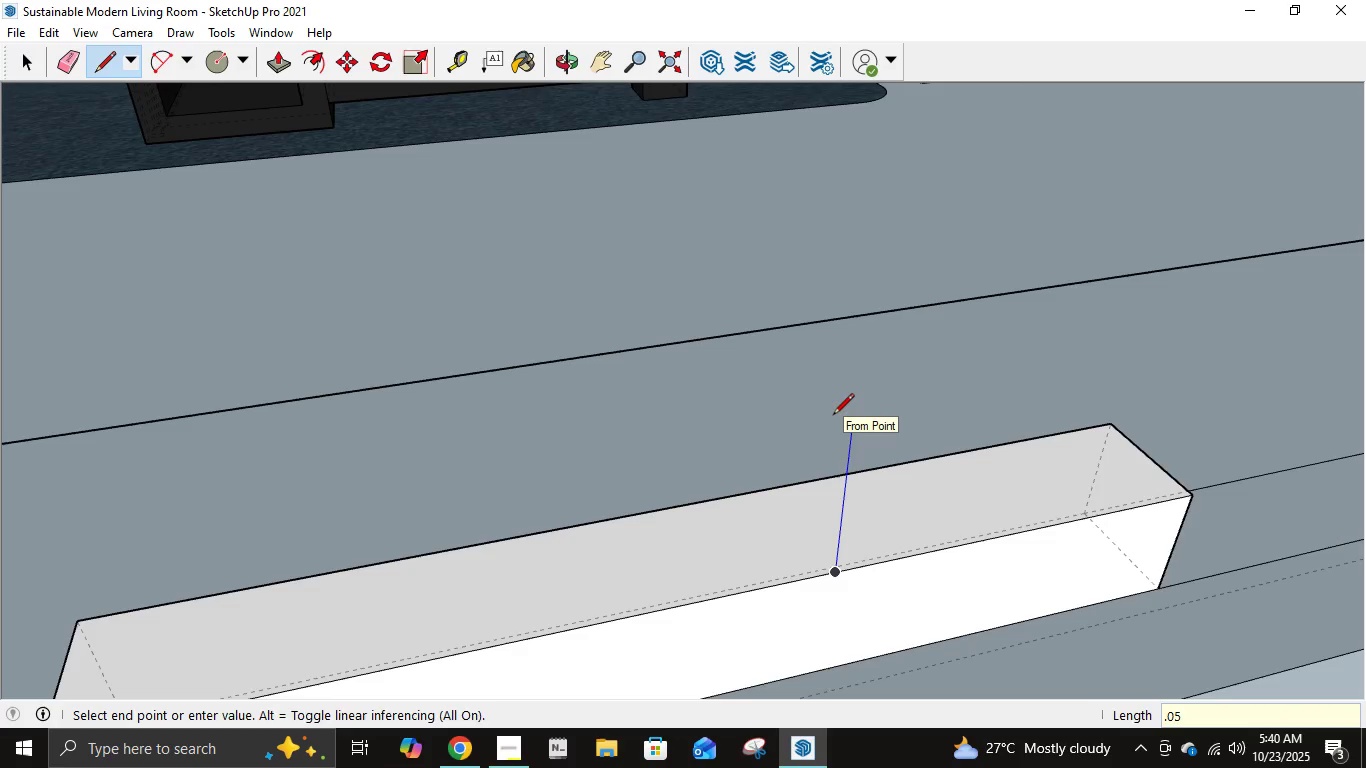 
key(Numpad5)
 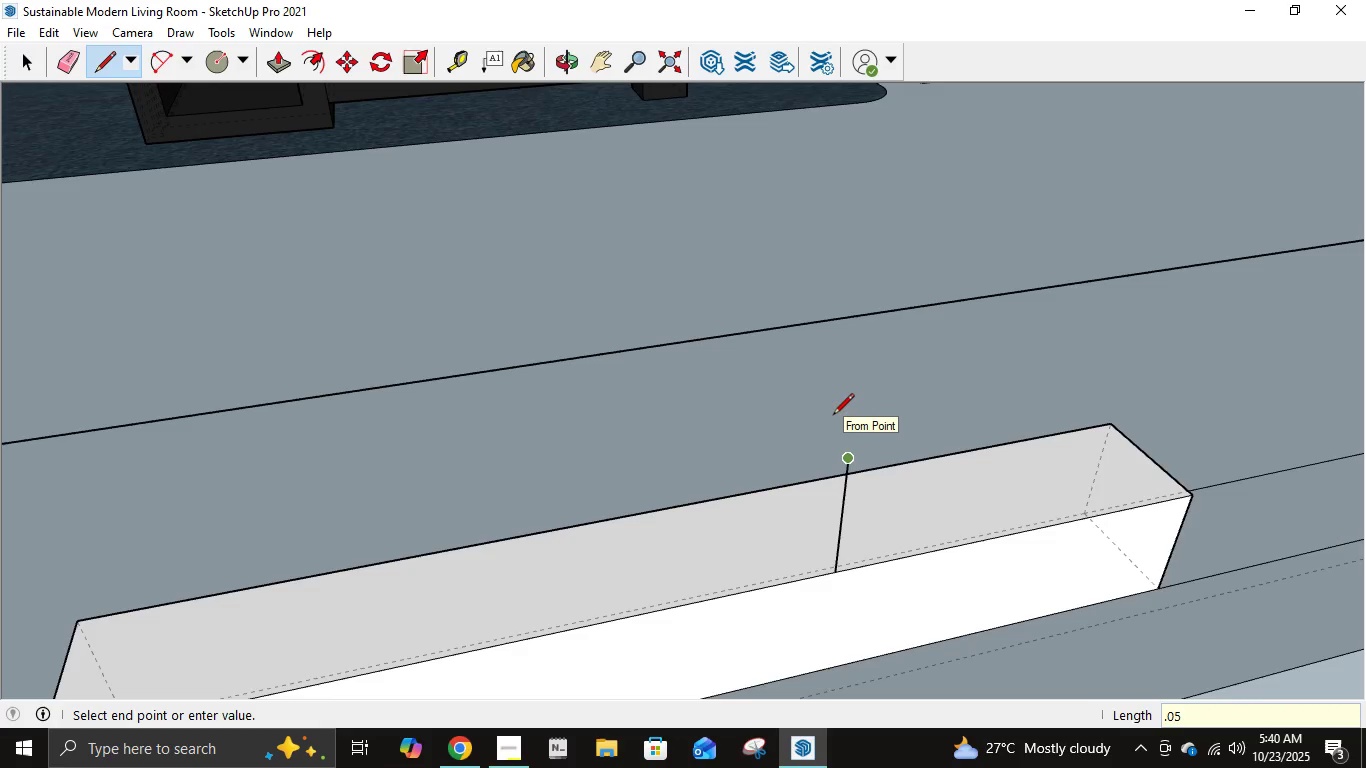 
key(NumpadEnter)
 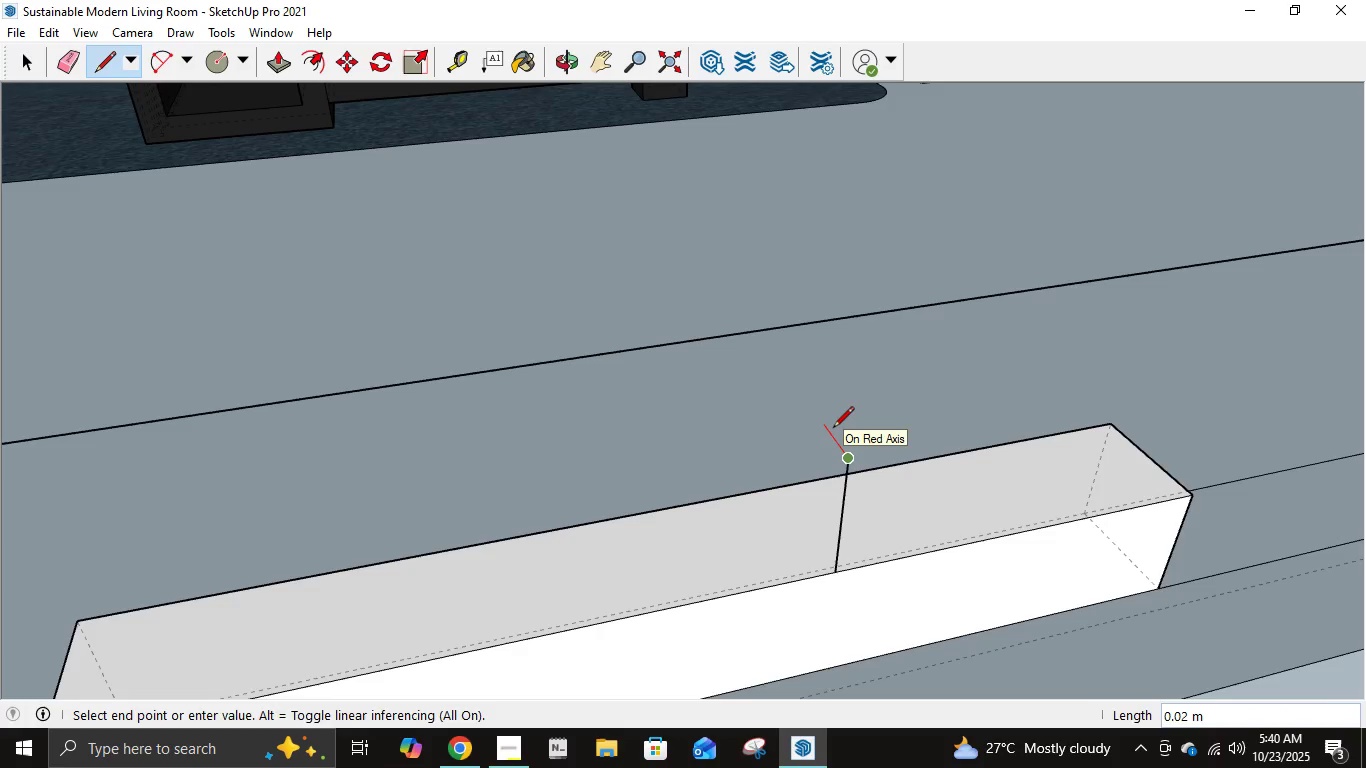 
wait(7.14)
 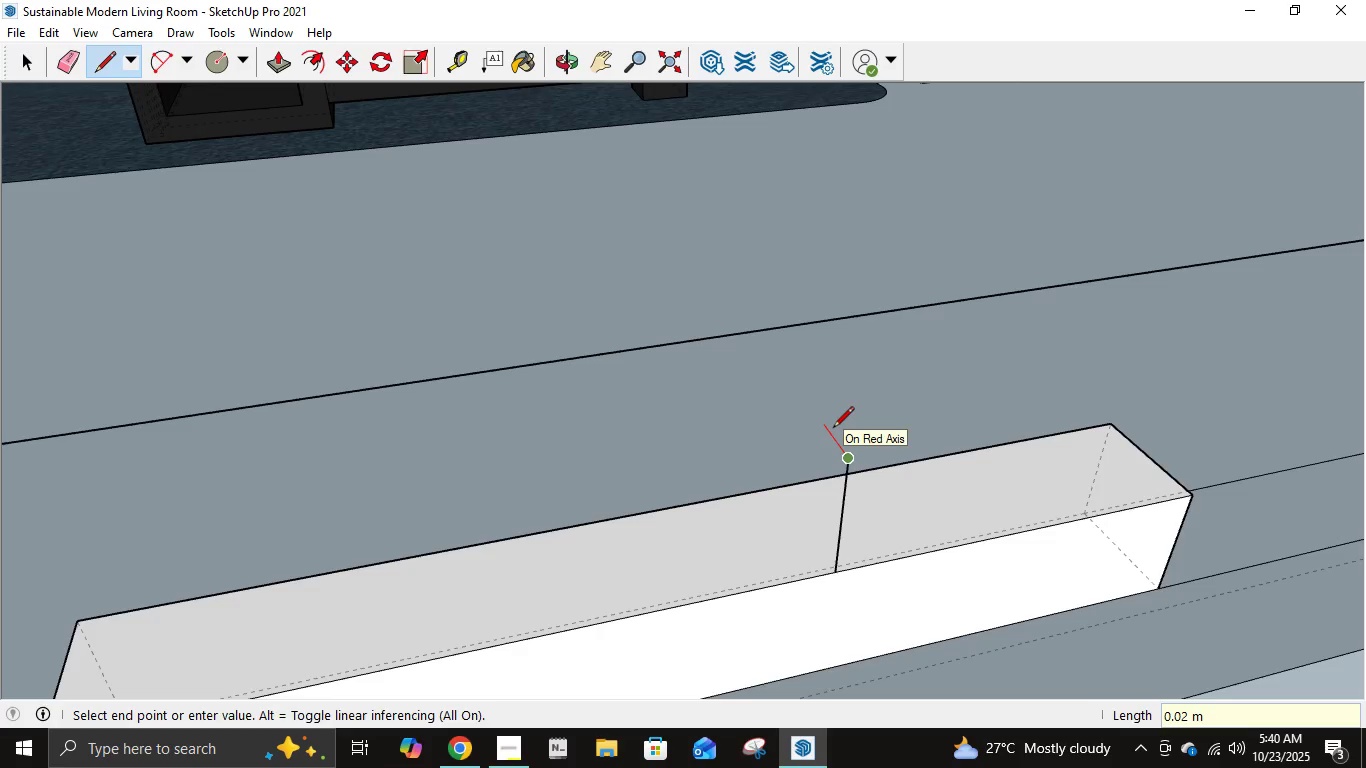 
key(NumpadDecimal)
 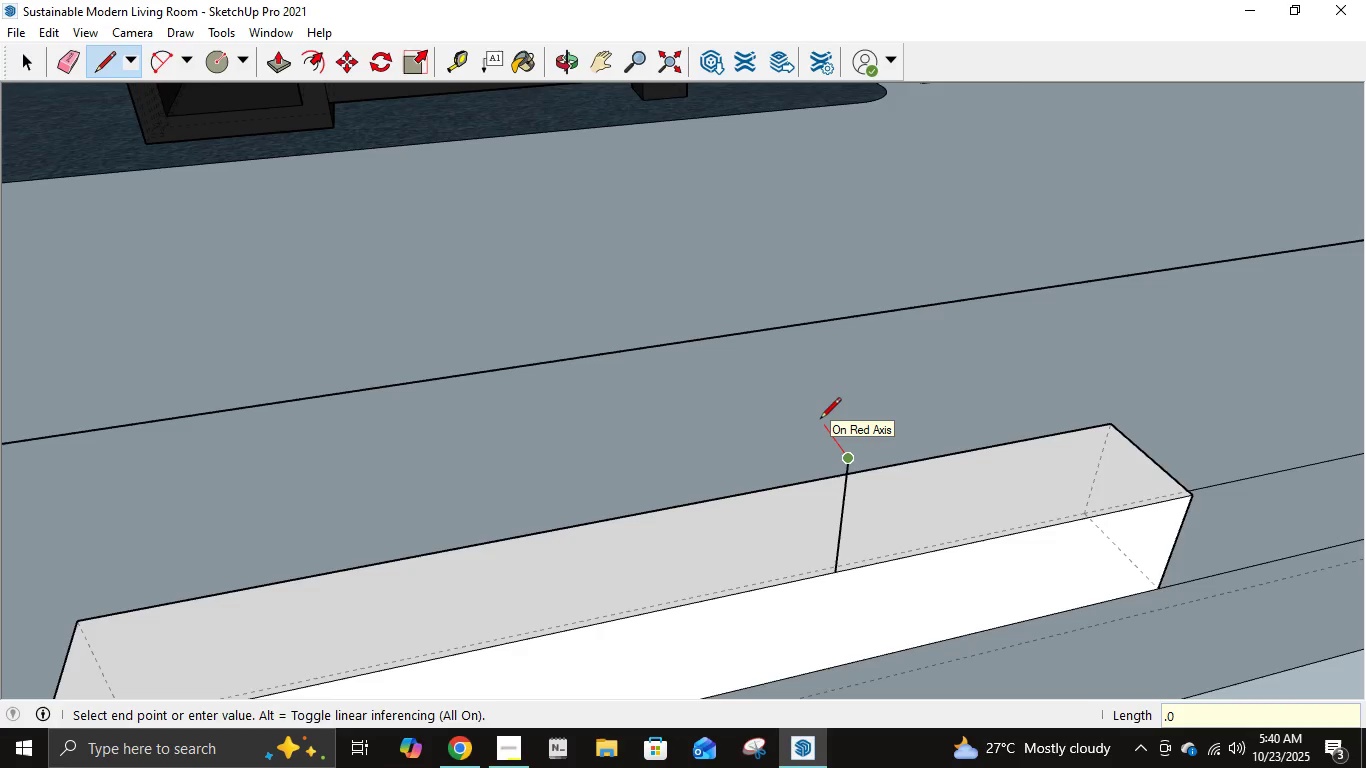 
key(Numpad0)
 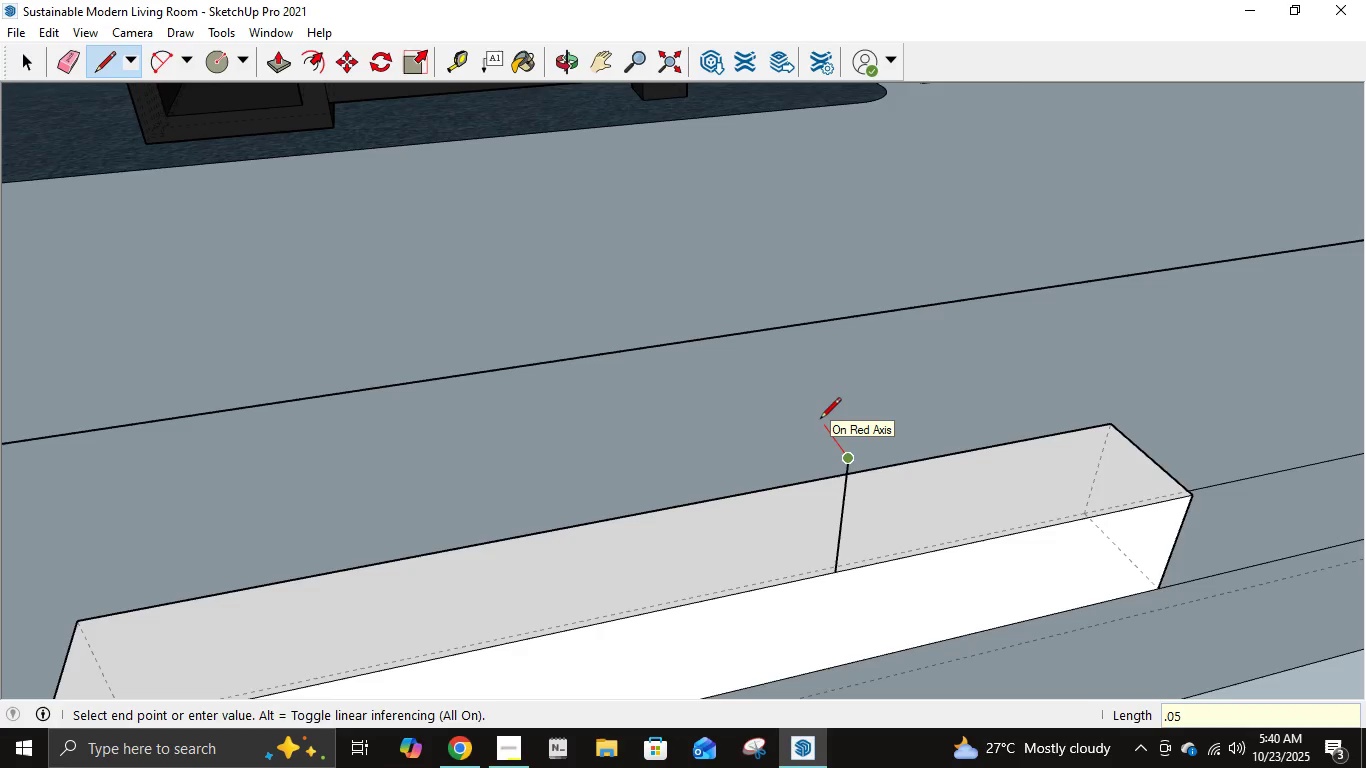 
key(Numpad5)
 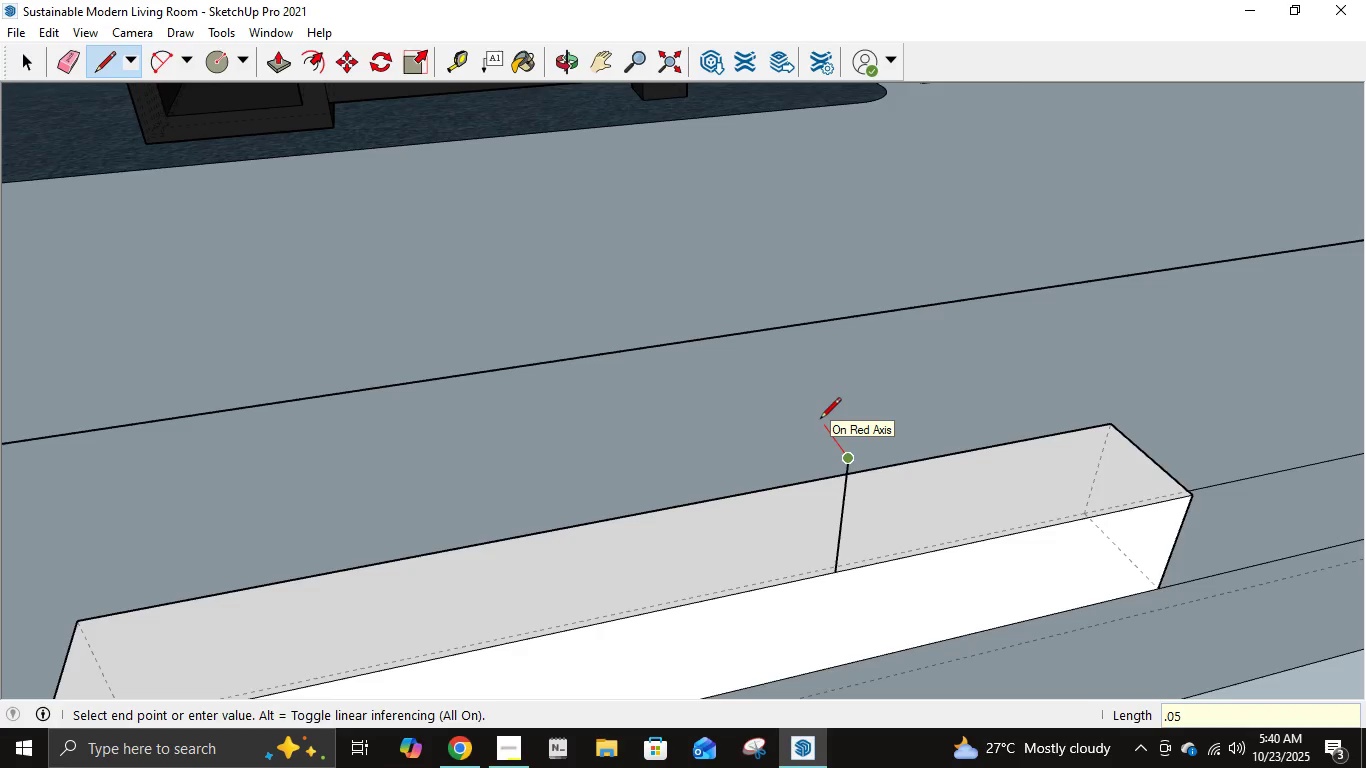 
key(NumpadEnter)
 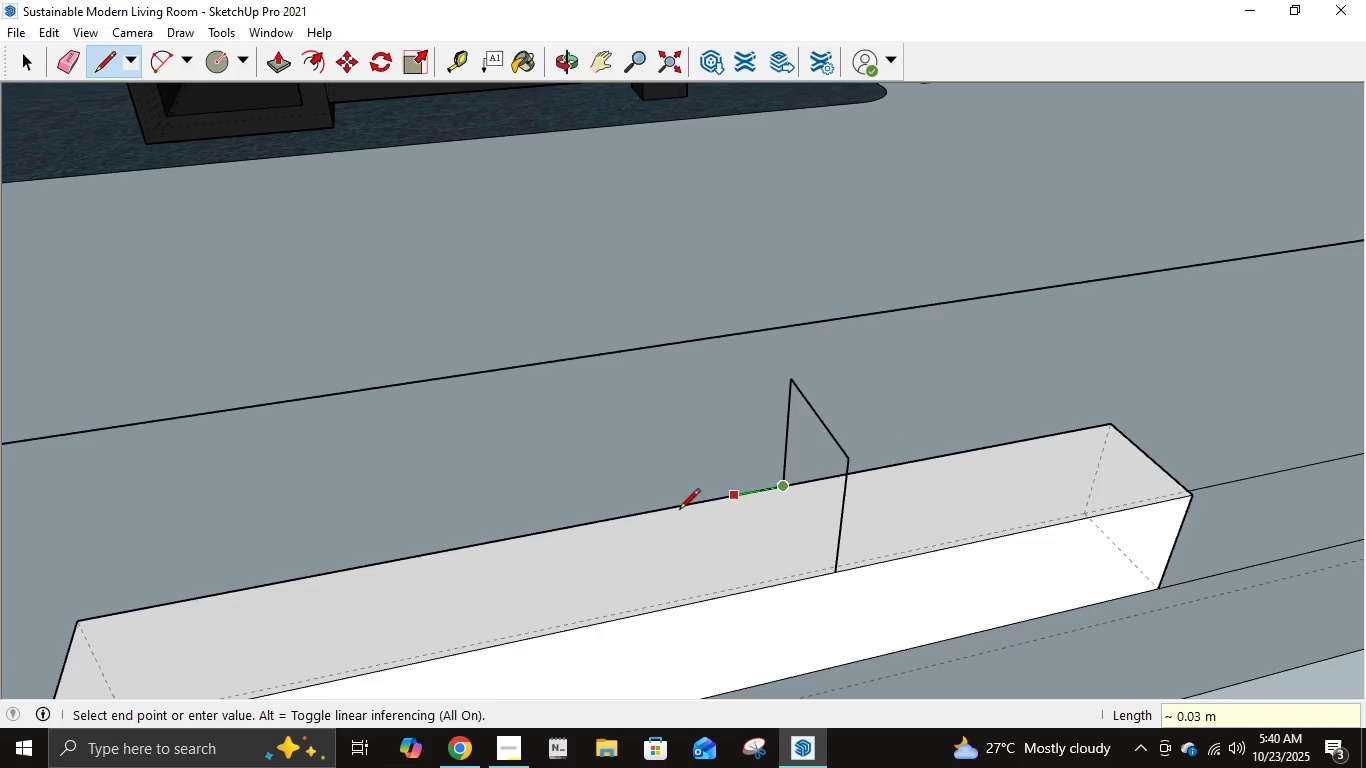 
key(Escape)
 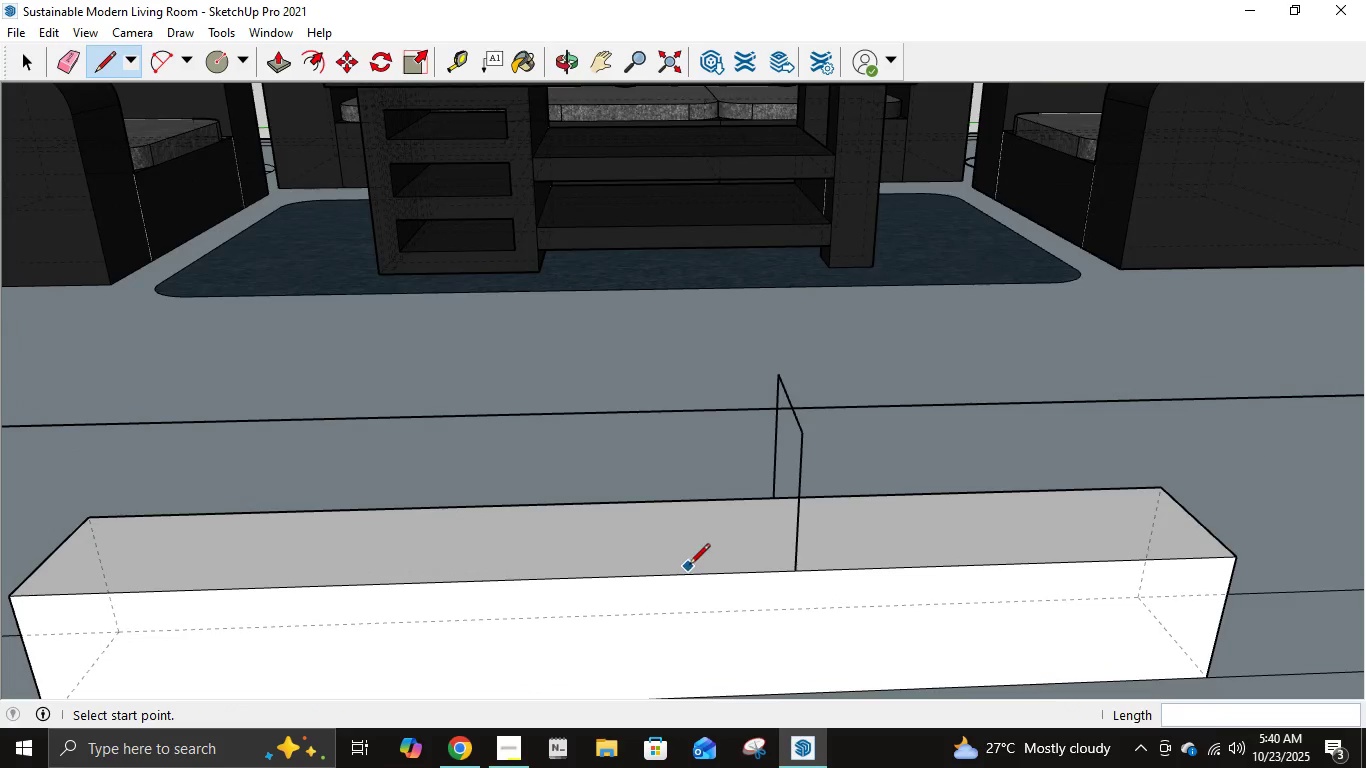 
wait(7.58)
 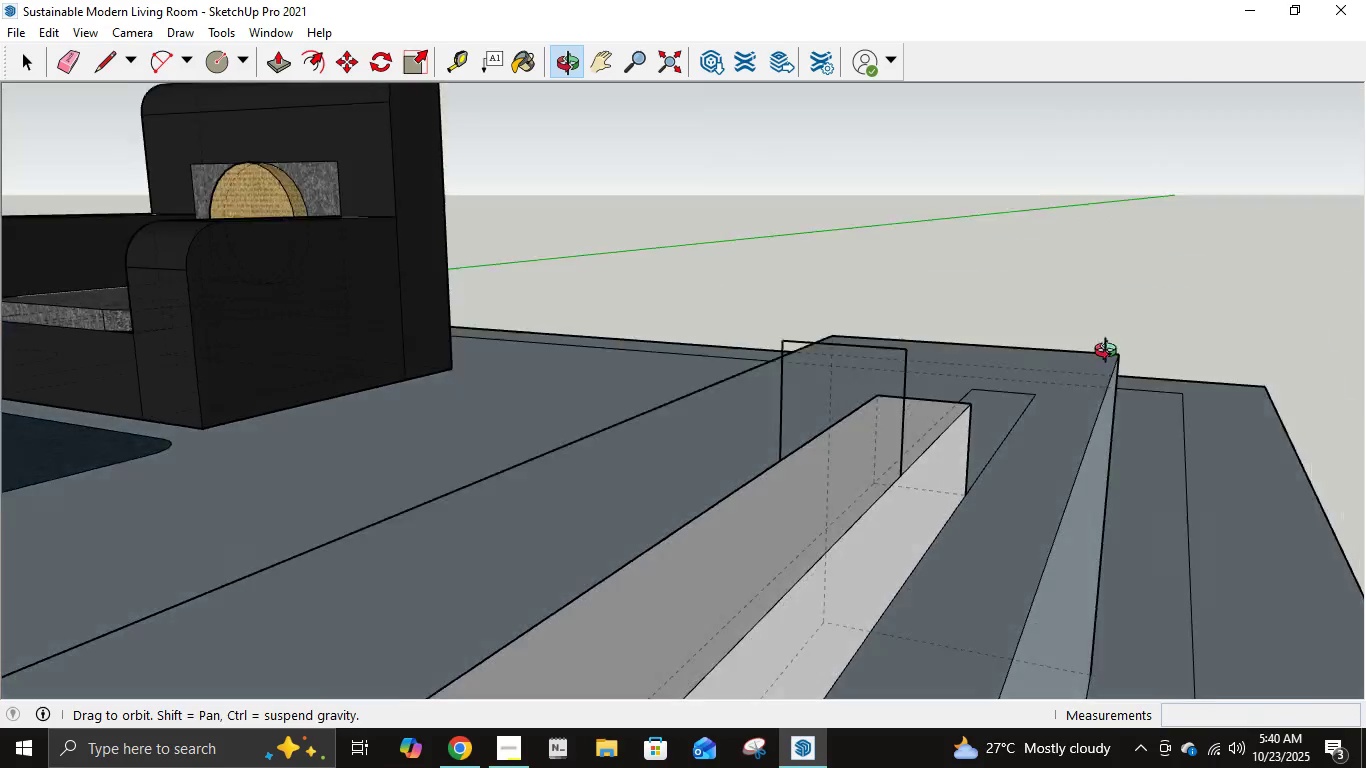 
left_click([638, 577])
 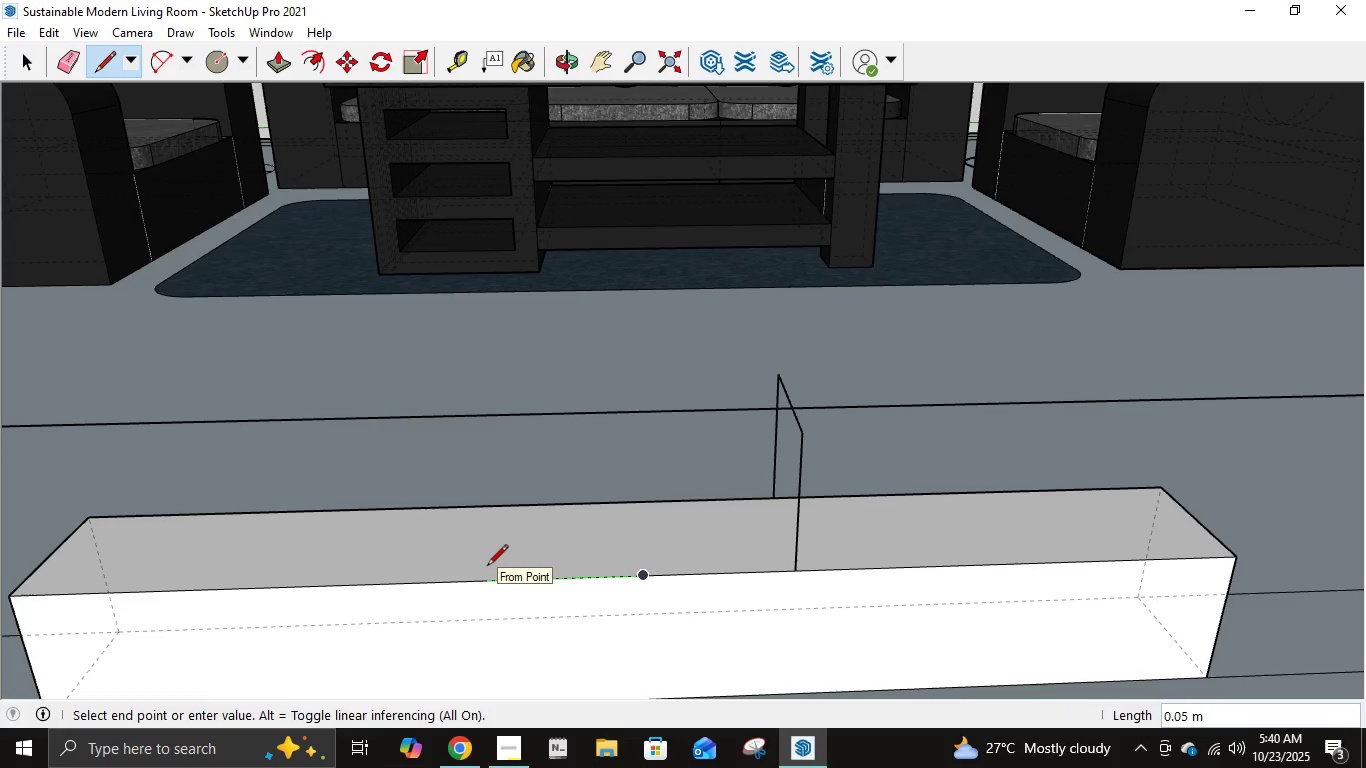 
key(NumpadDecimal)
 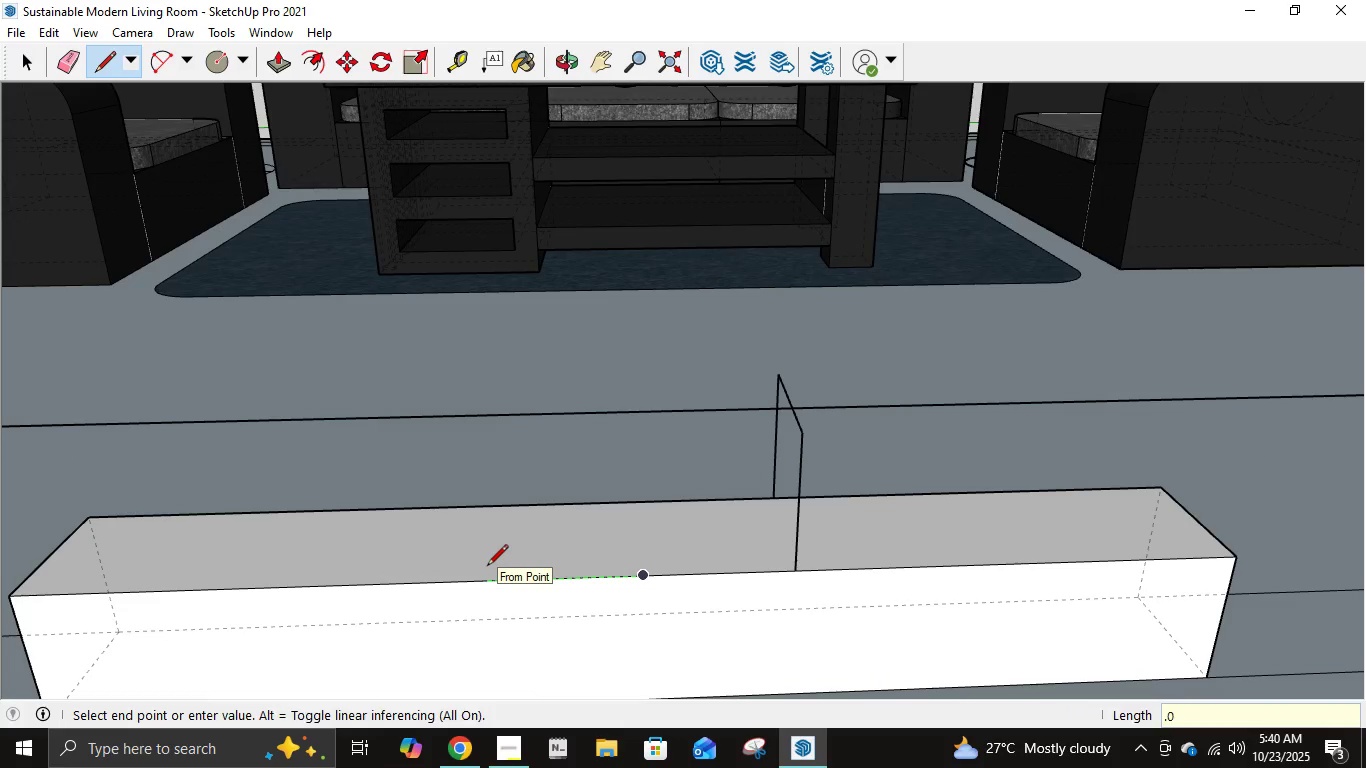 
key(Numpad0)
 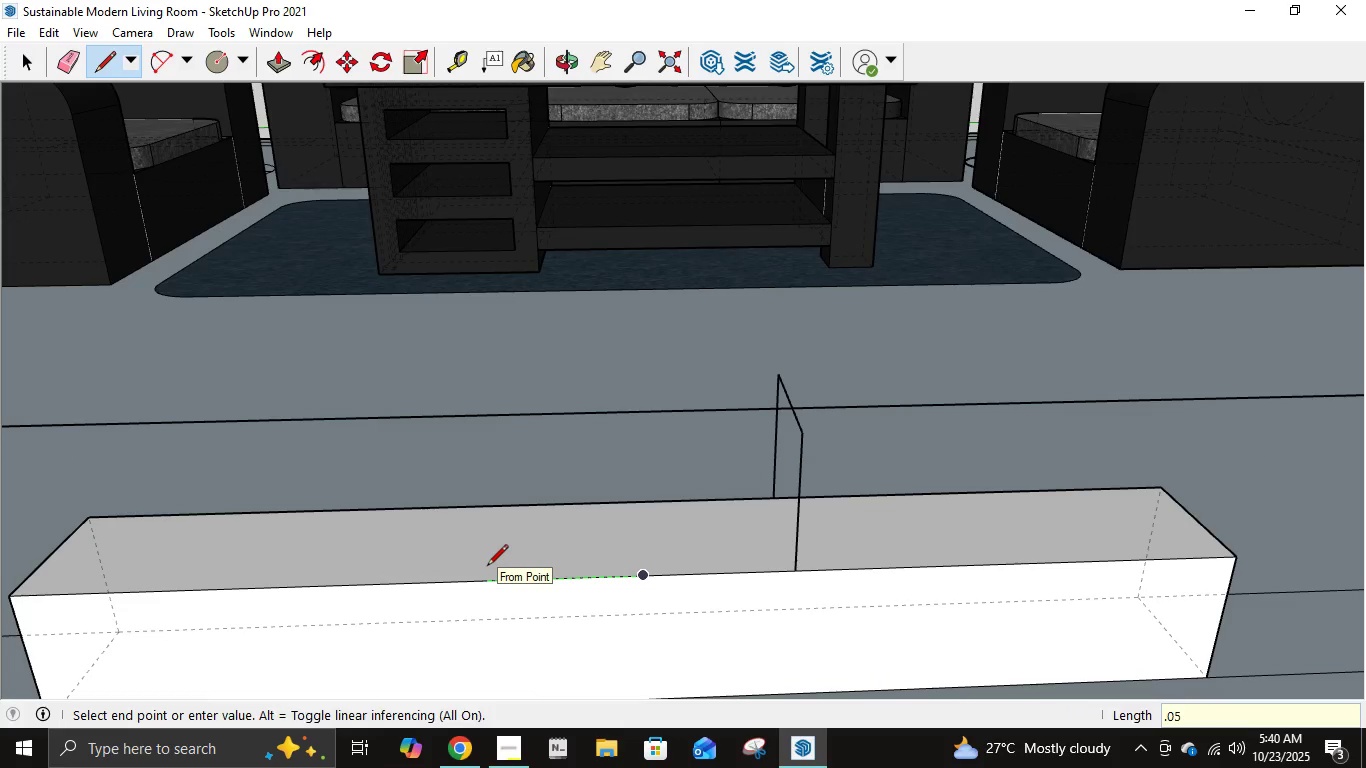 
key(Numpad5)
 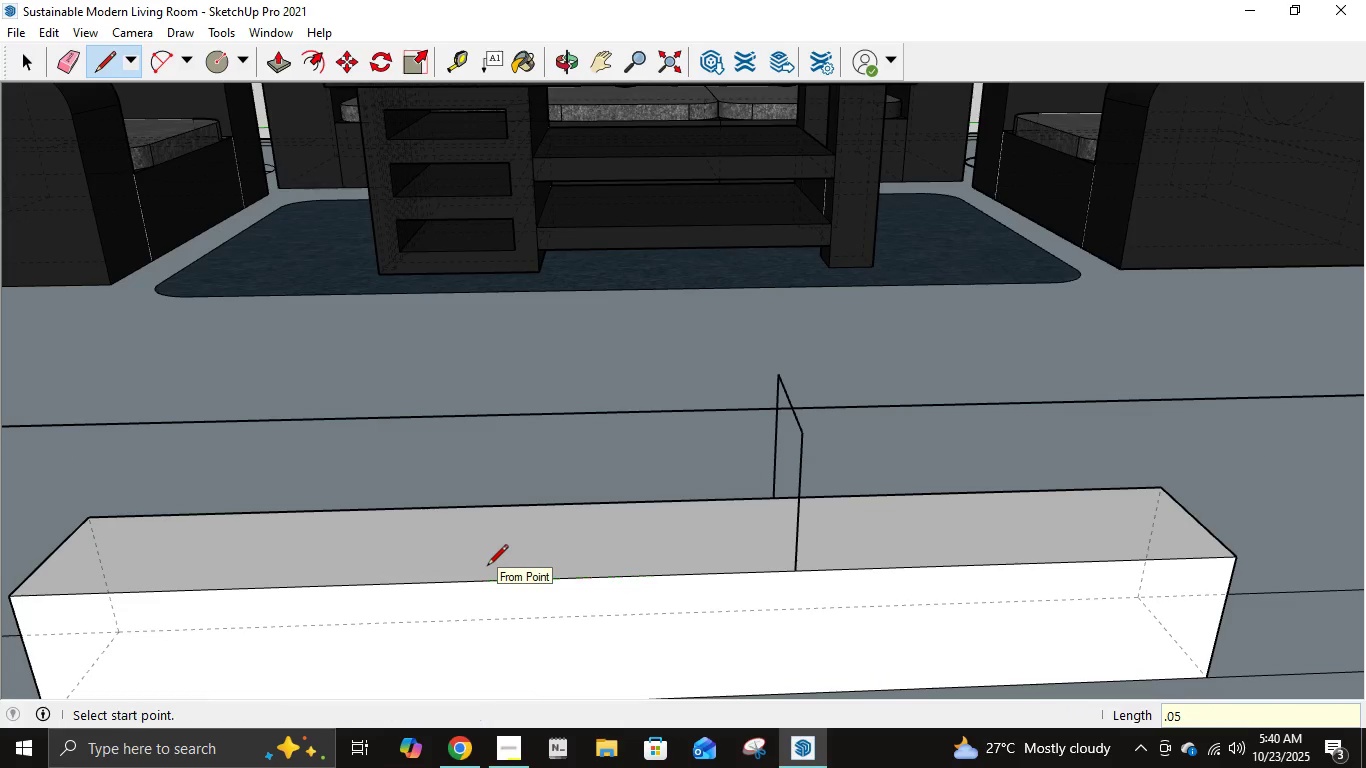 
key(NumpadEnter)
 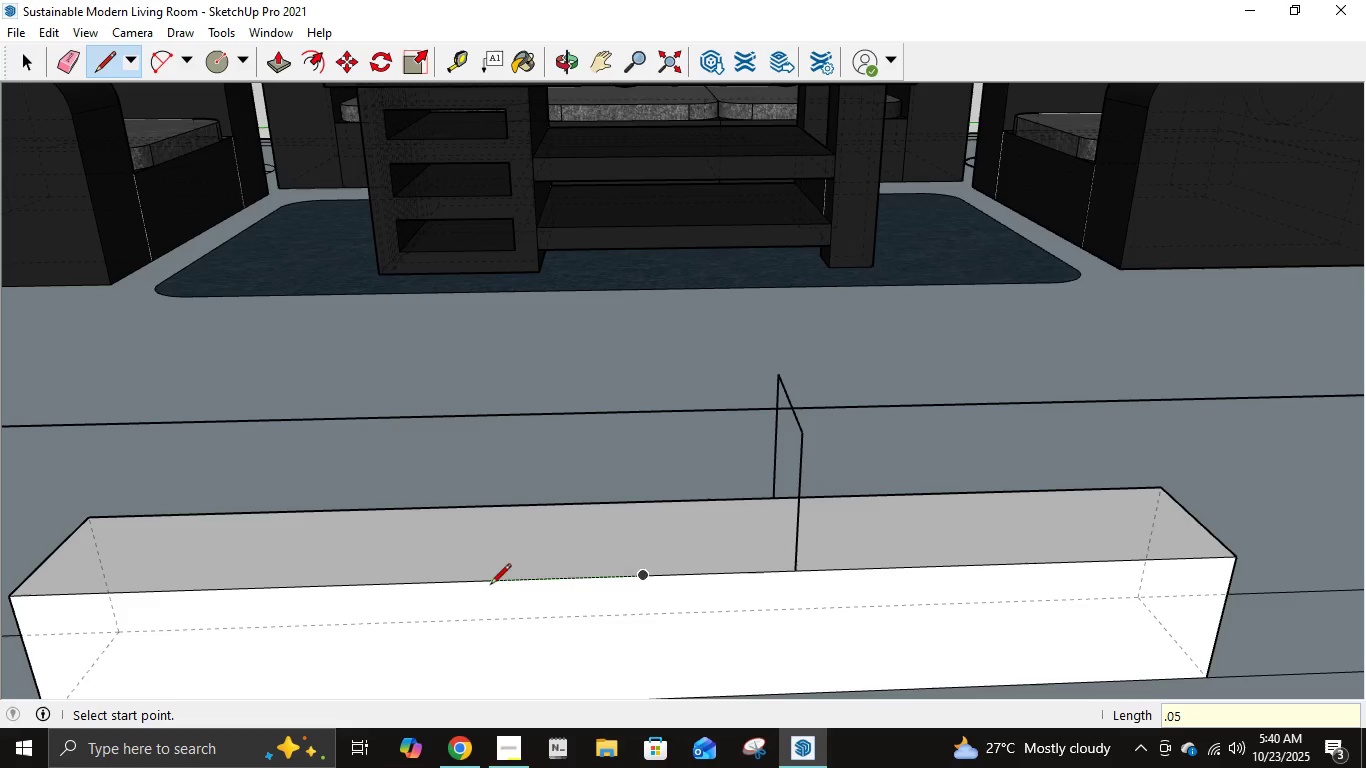 
left_click([489, 581])
 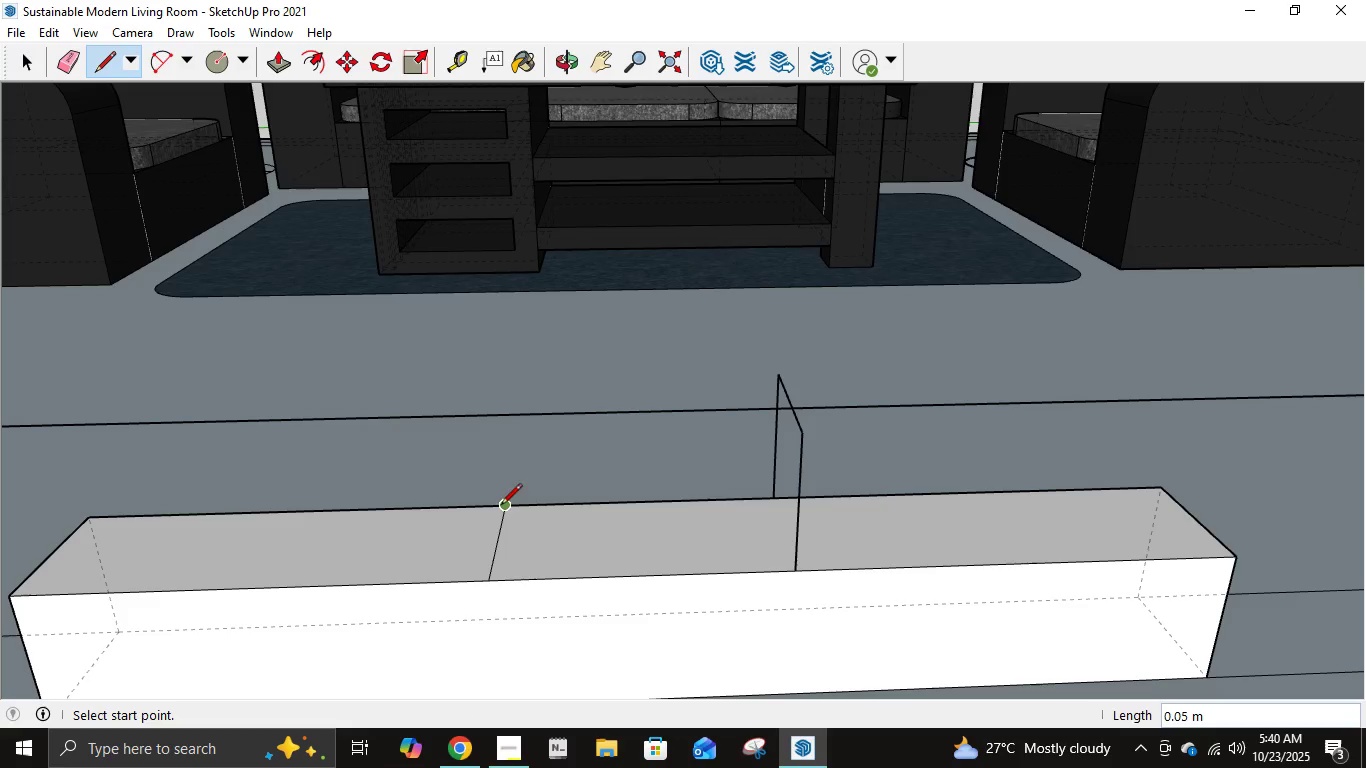 
wait(5.83)
 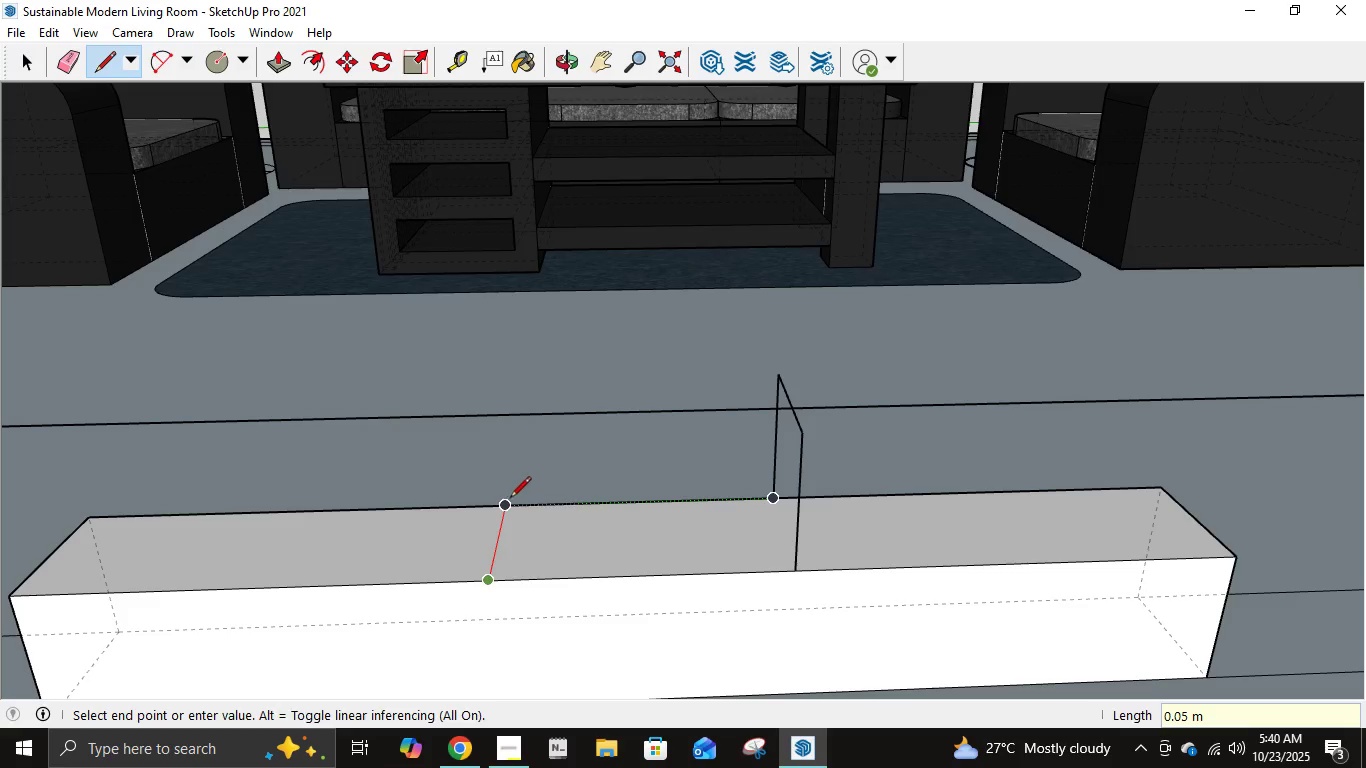 
left_click([508, 503])
 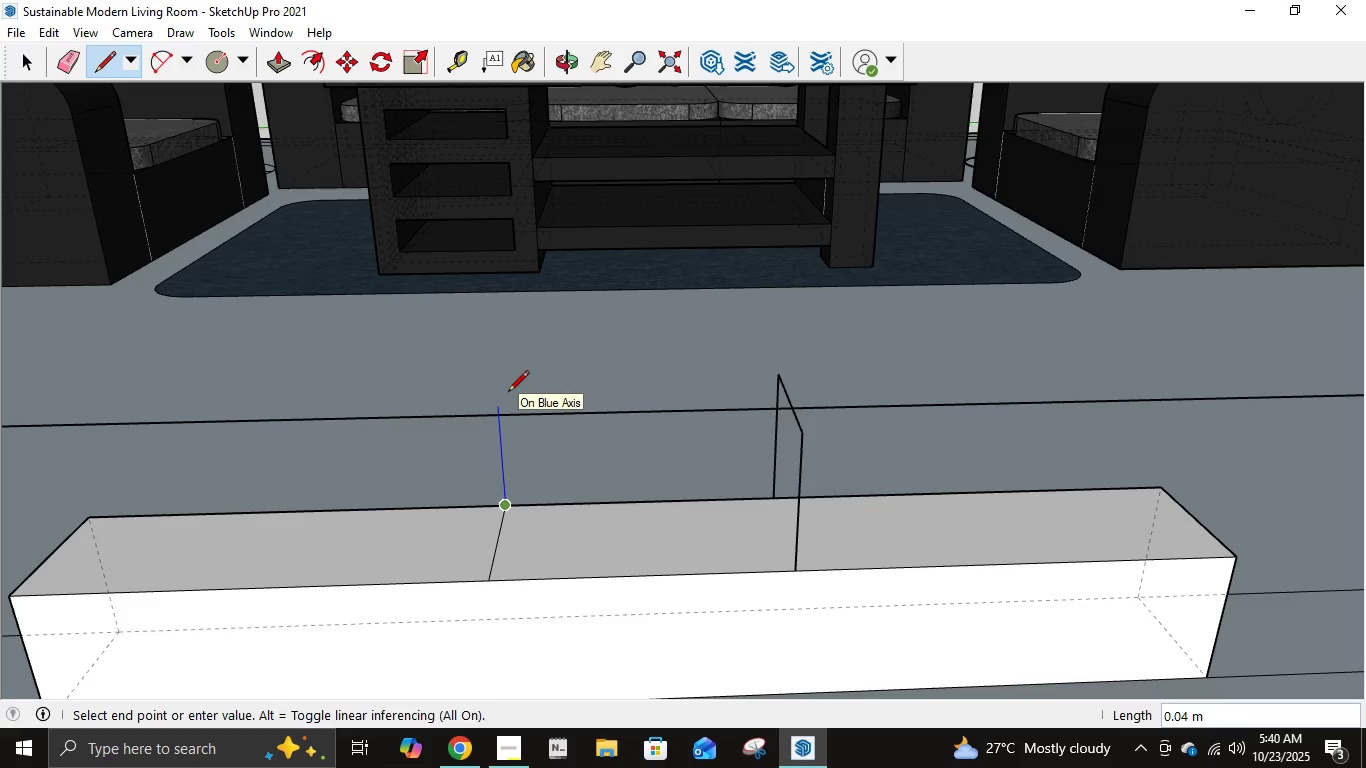 
key(NumpadDecimal)
 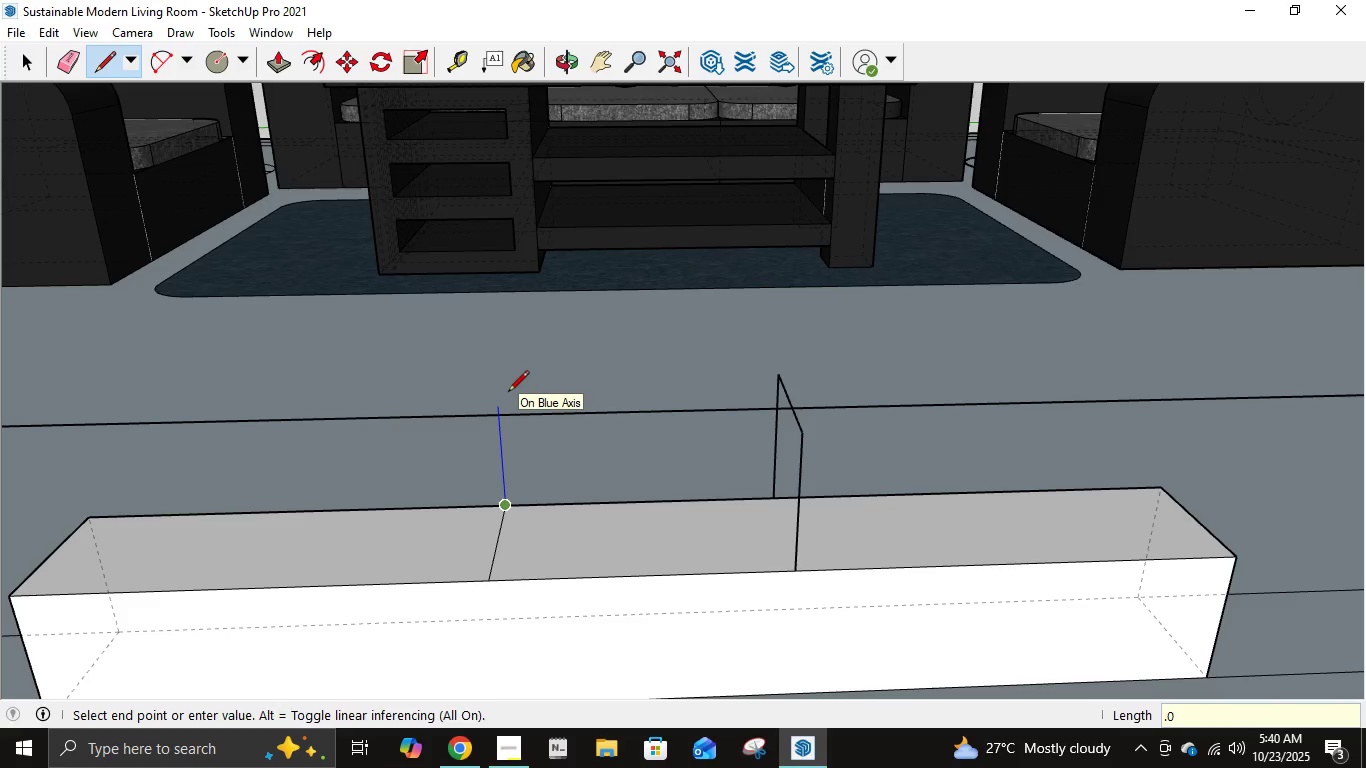 
key(Numpad0)
 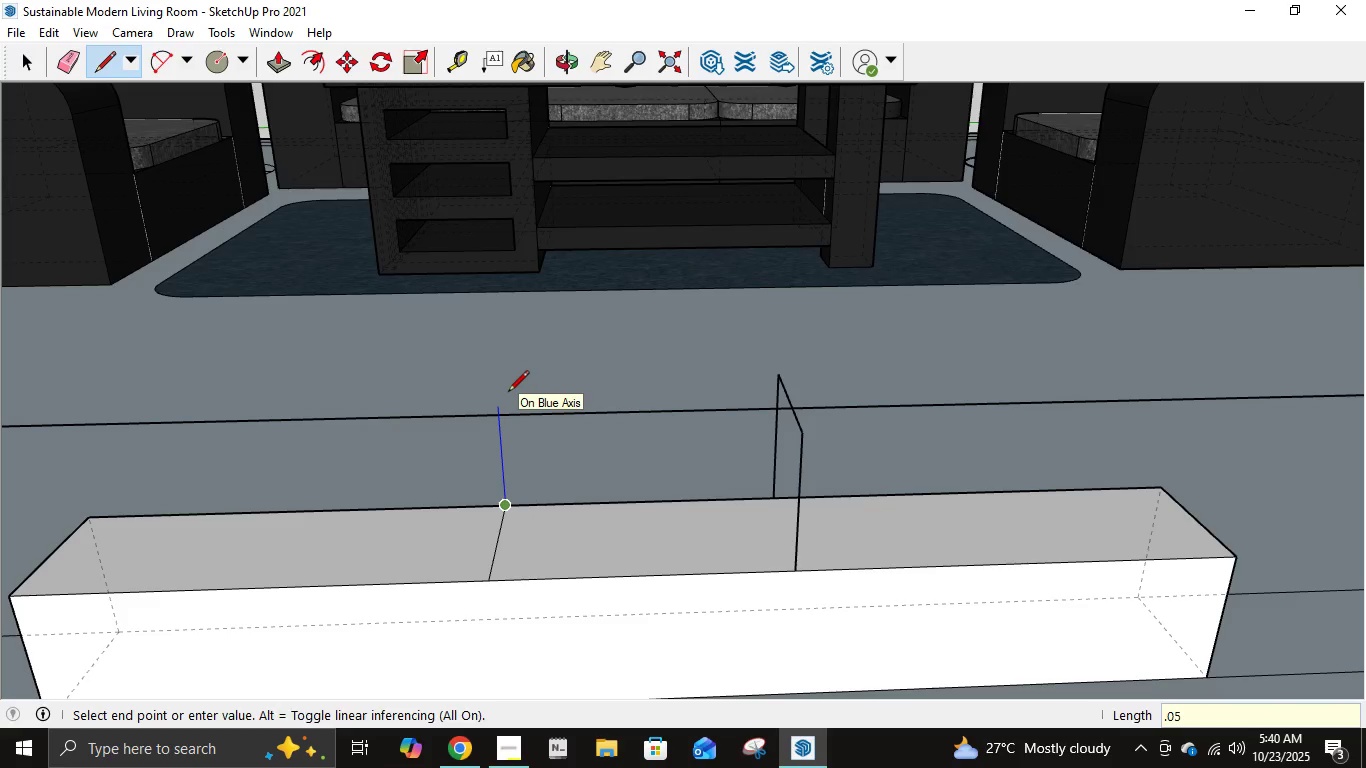 
key(Numpad5)
 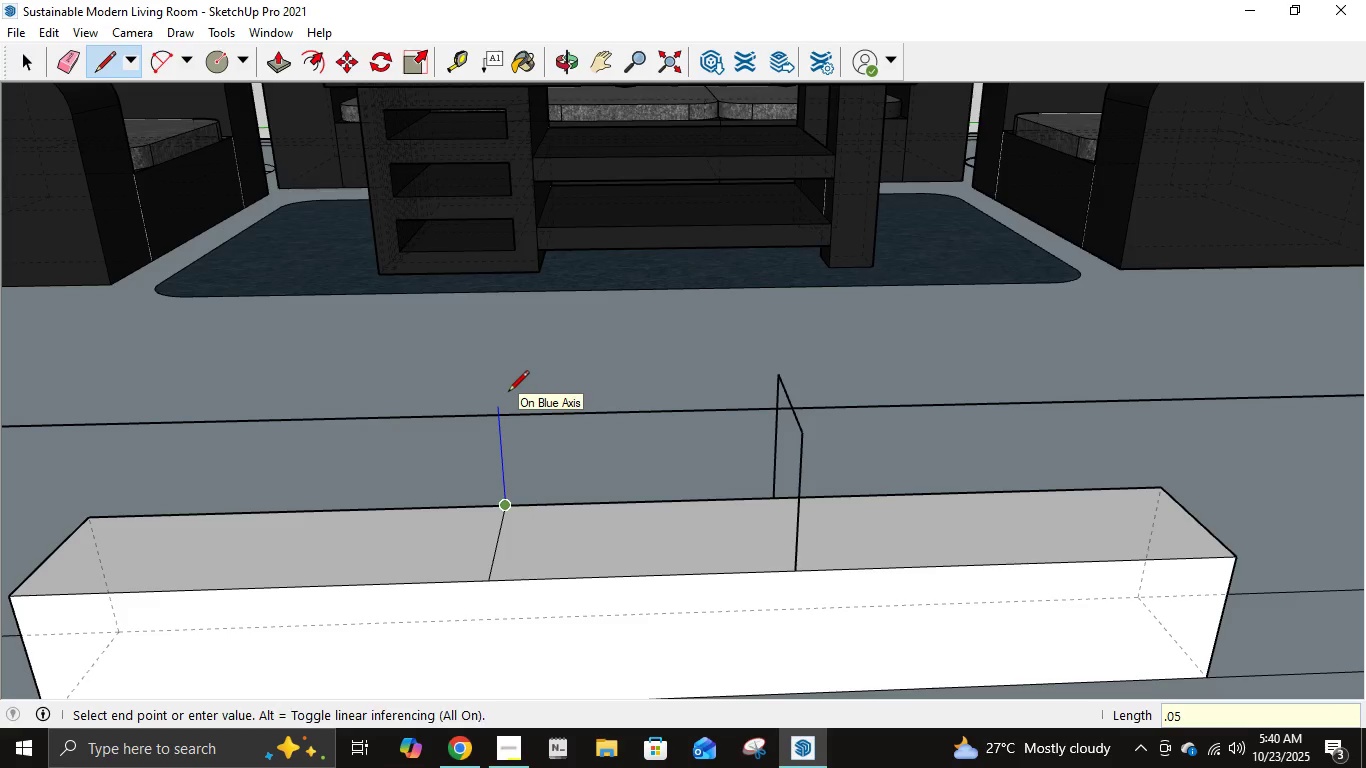 
key(NumpadEnter)
 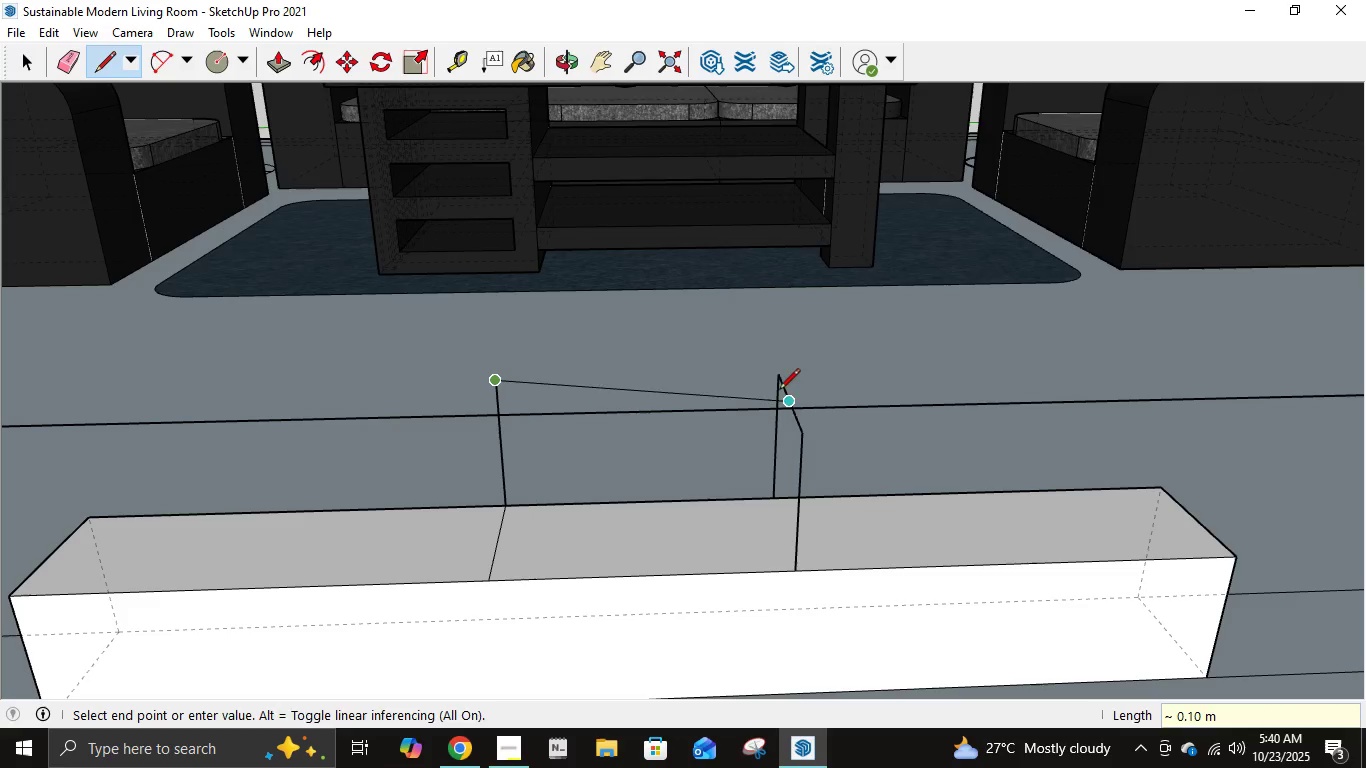 
left_click([779, 377])
 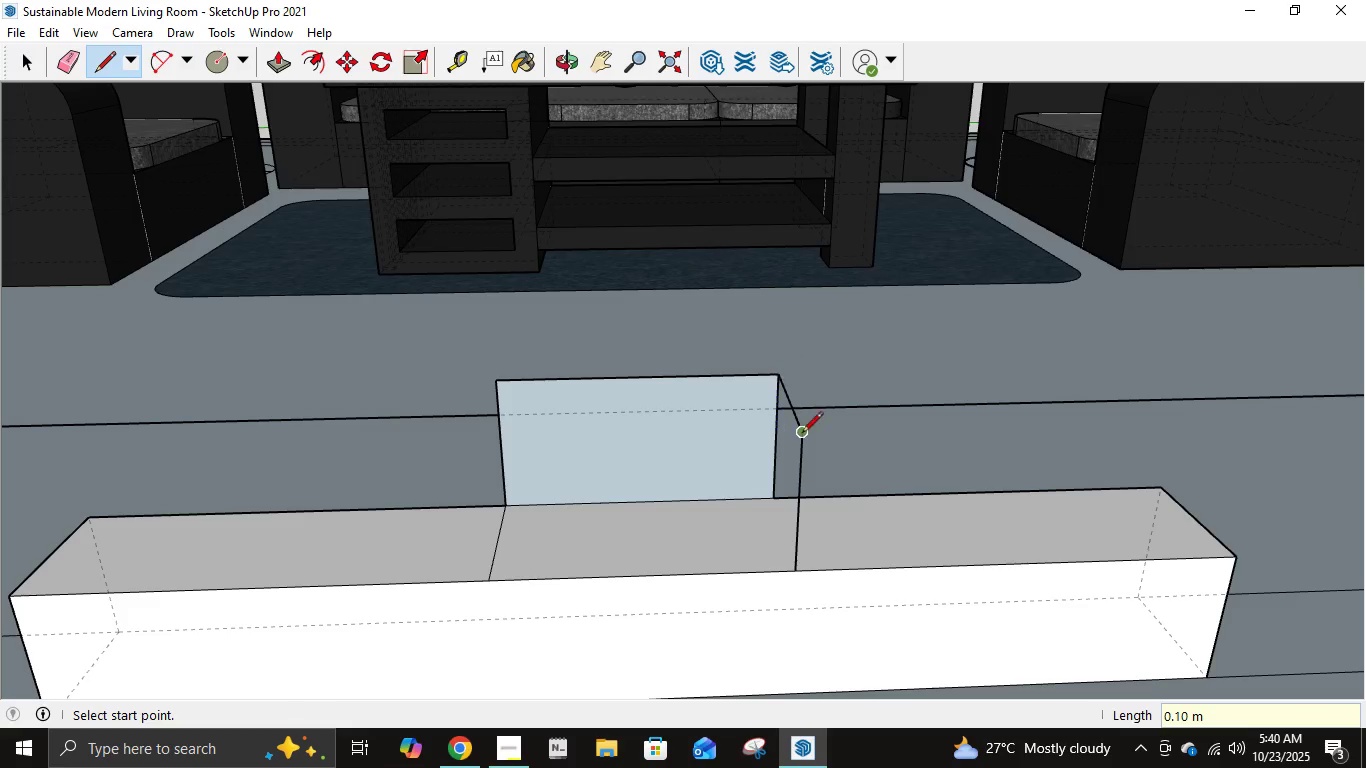 
left_click([805, 435])
 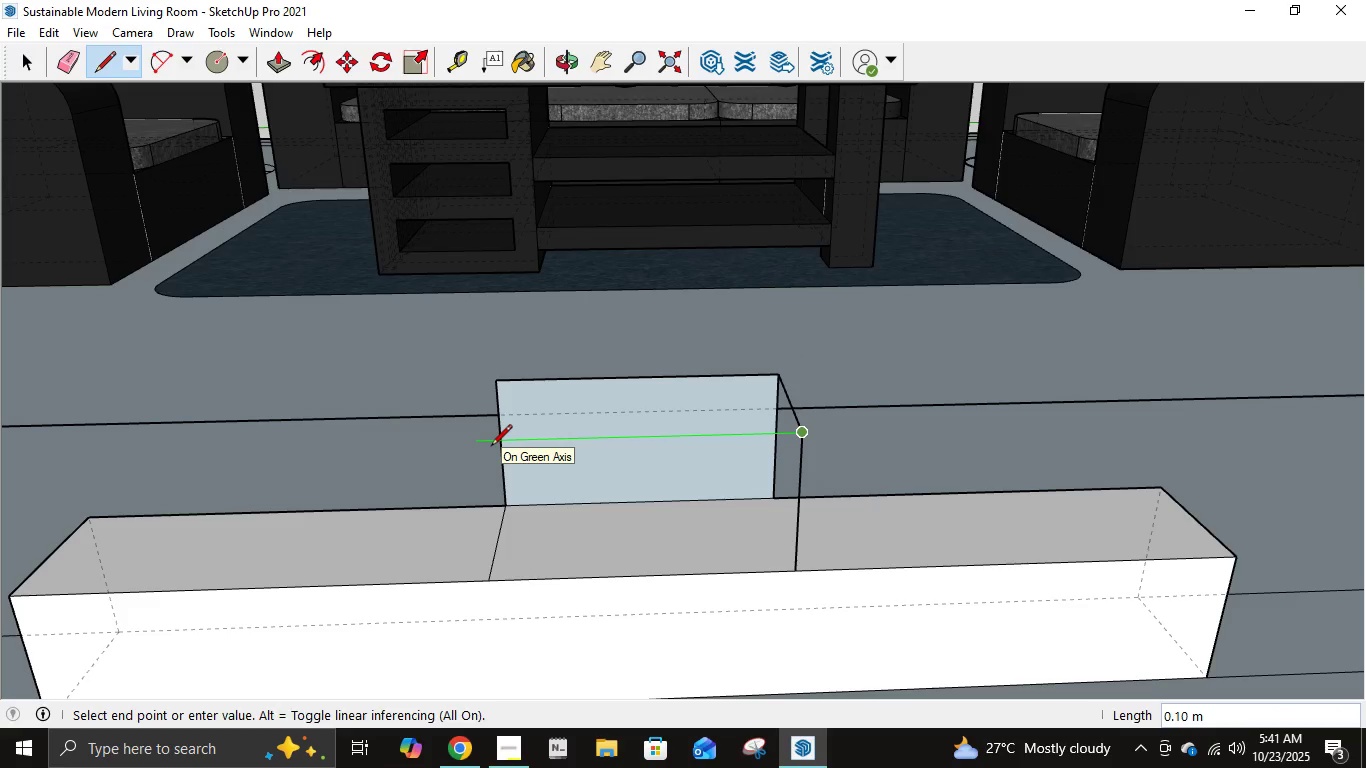 
key(NumpadDecimal)
 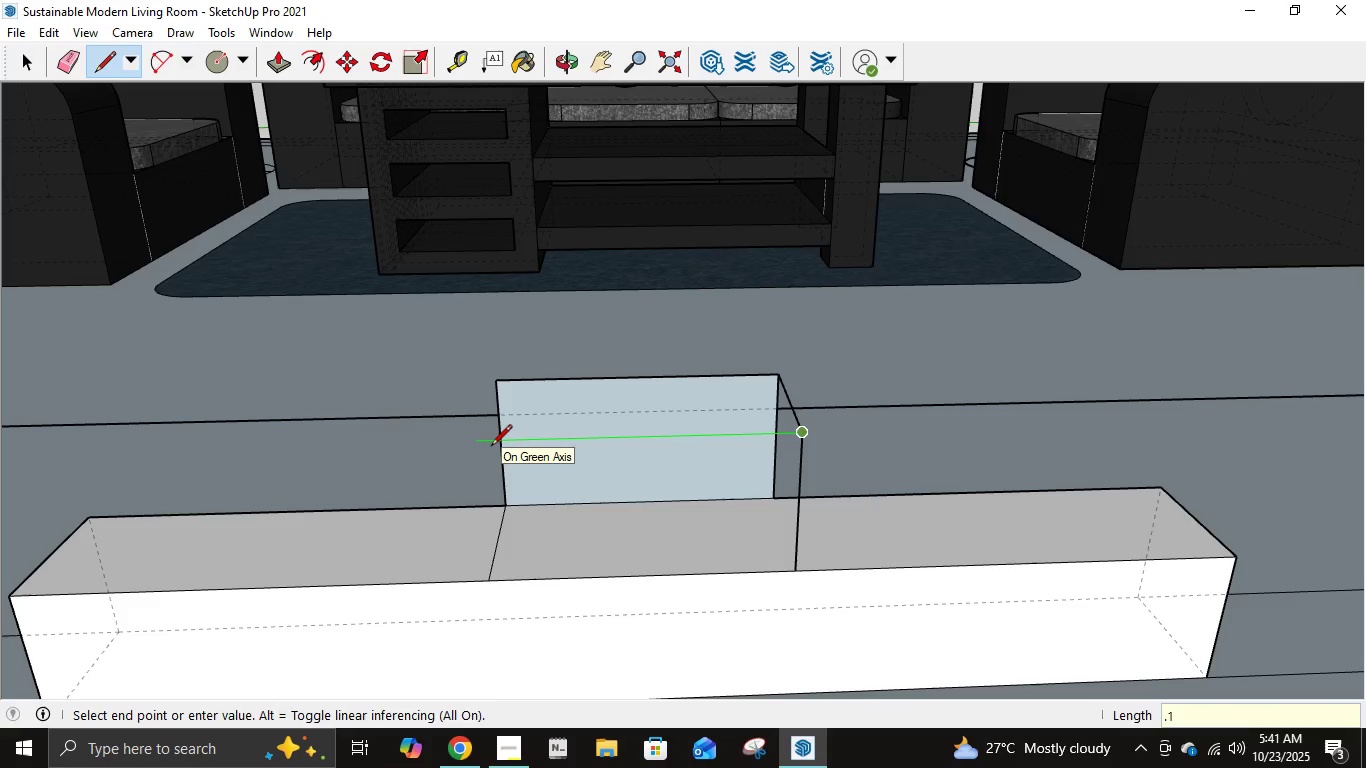 
key(Numpad1)
 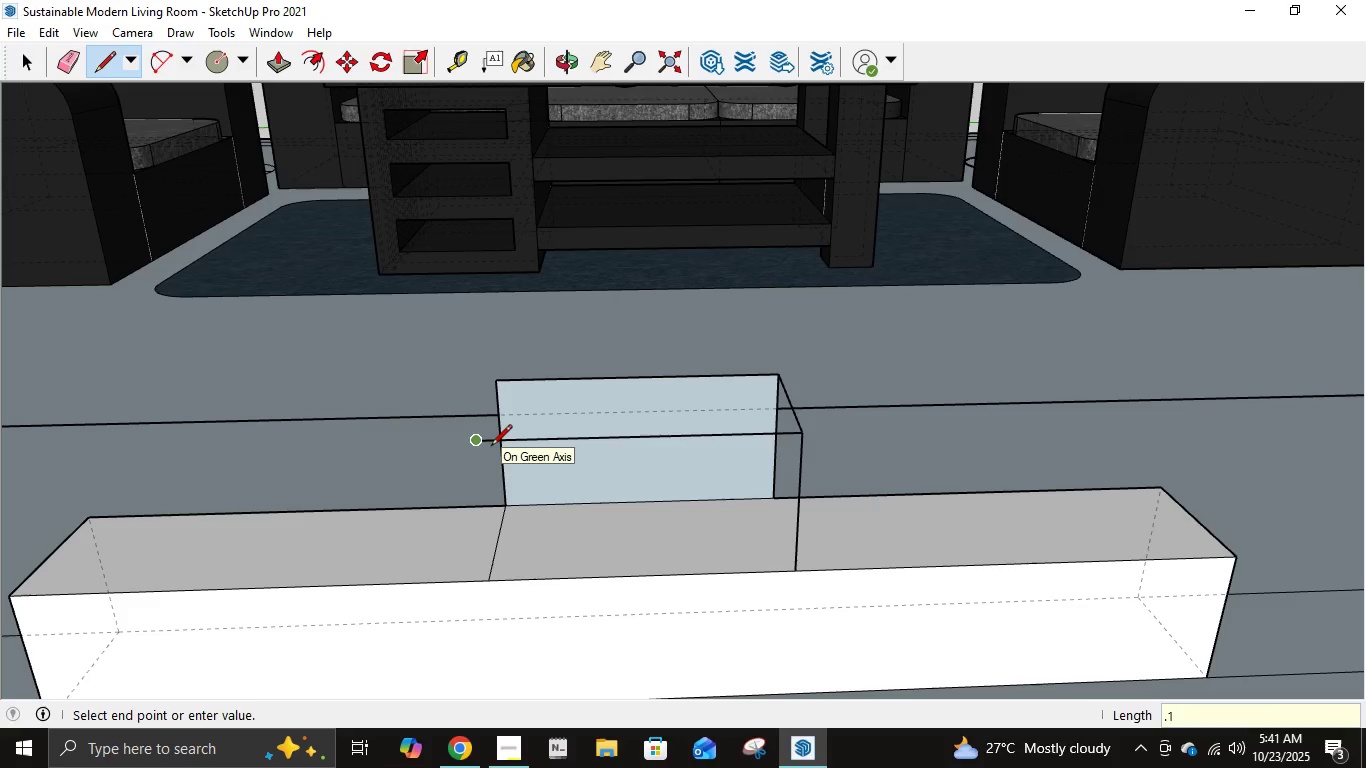 
key(NumpadEnter)
 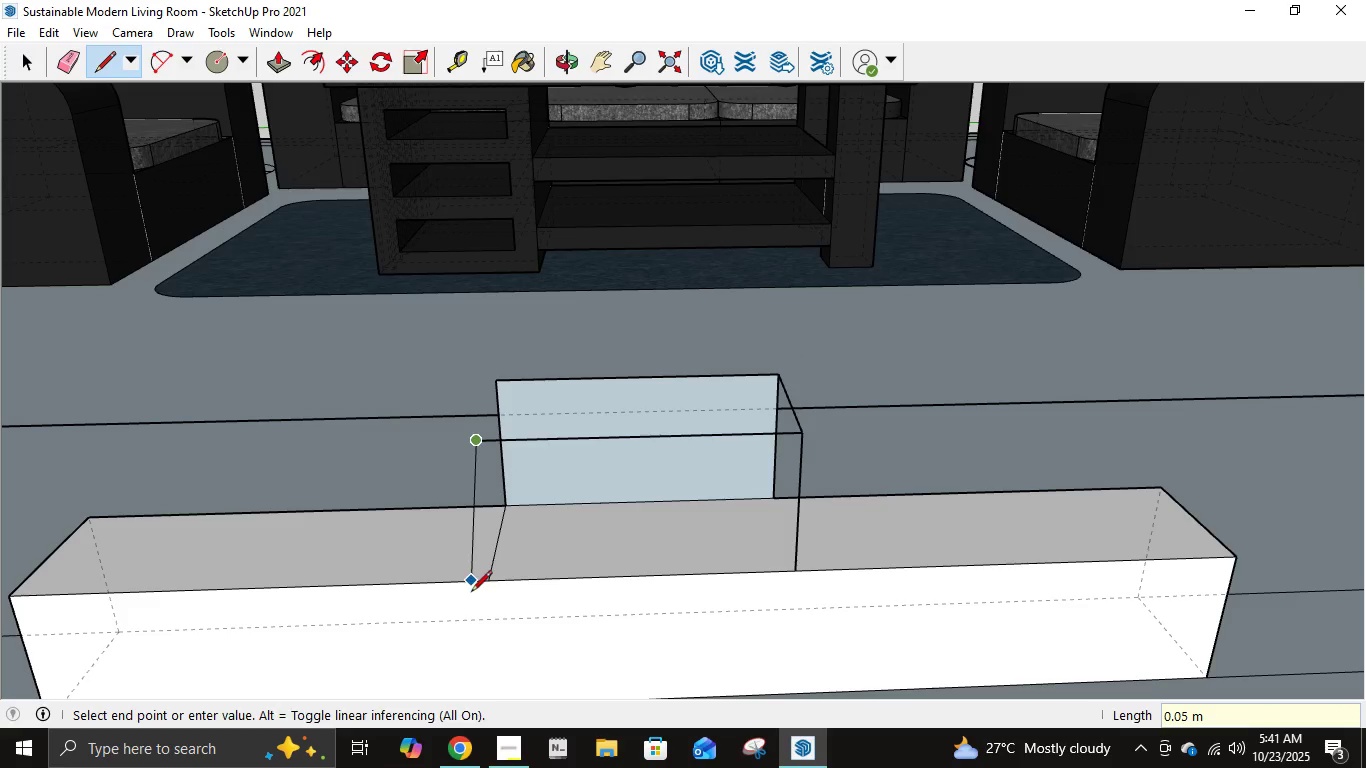 
left_click([494, 578])
 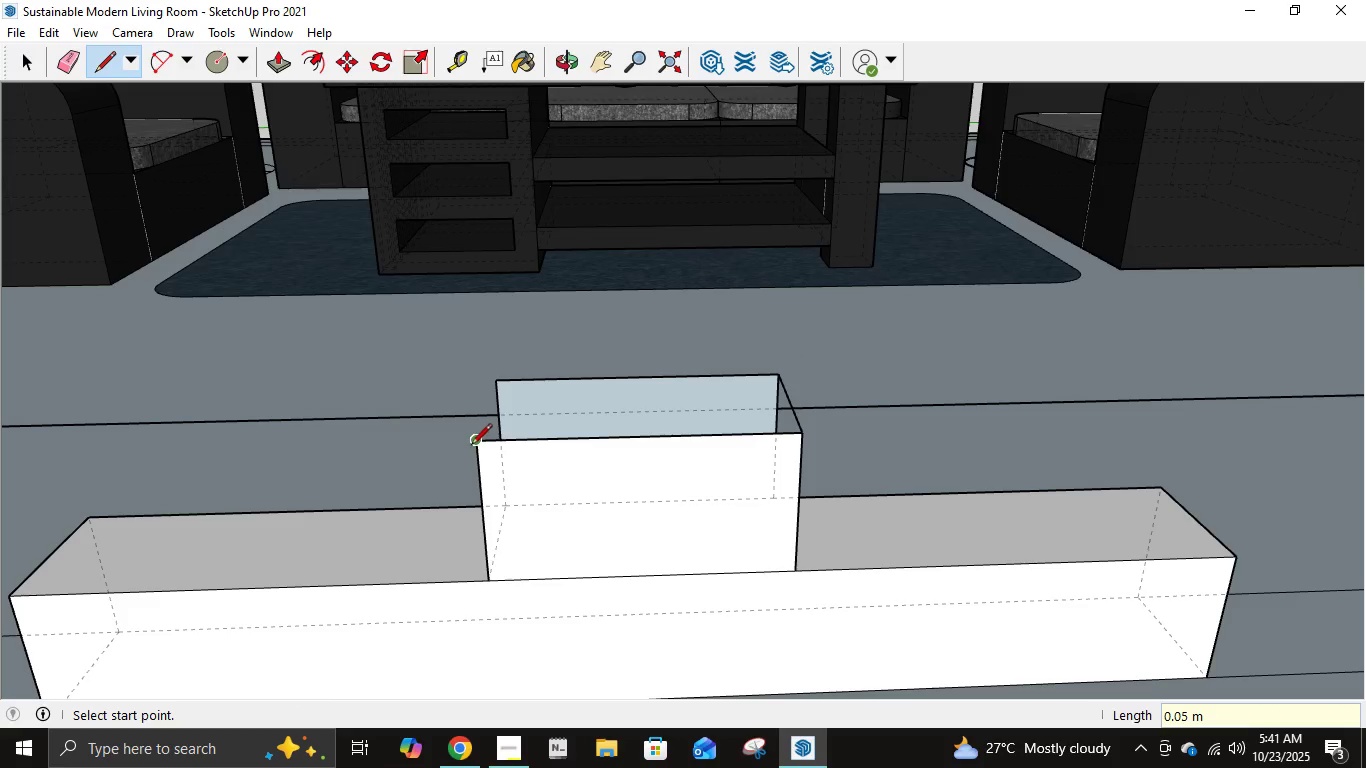 
left_click([471, 446])
 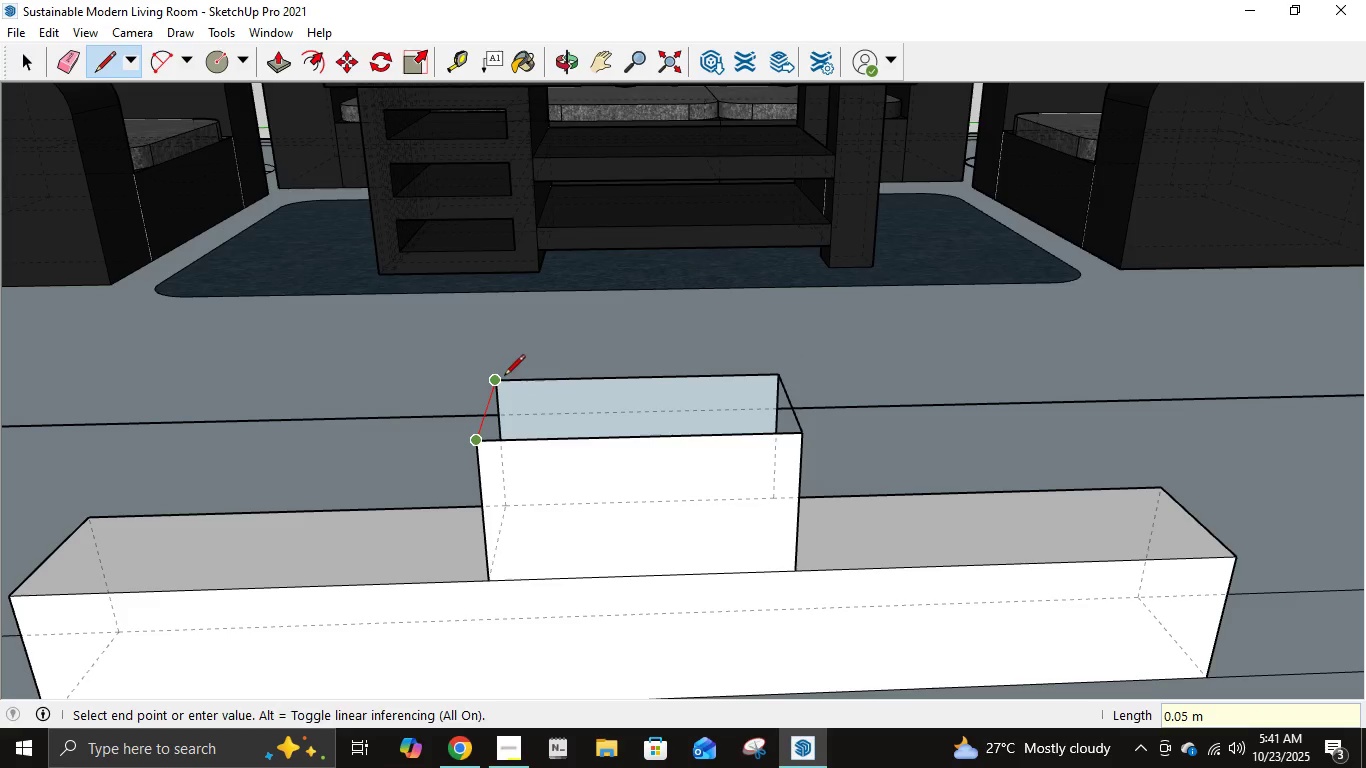 
left_click([504, 377])
 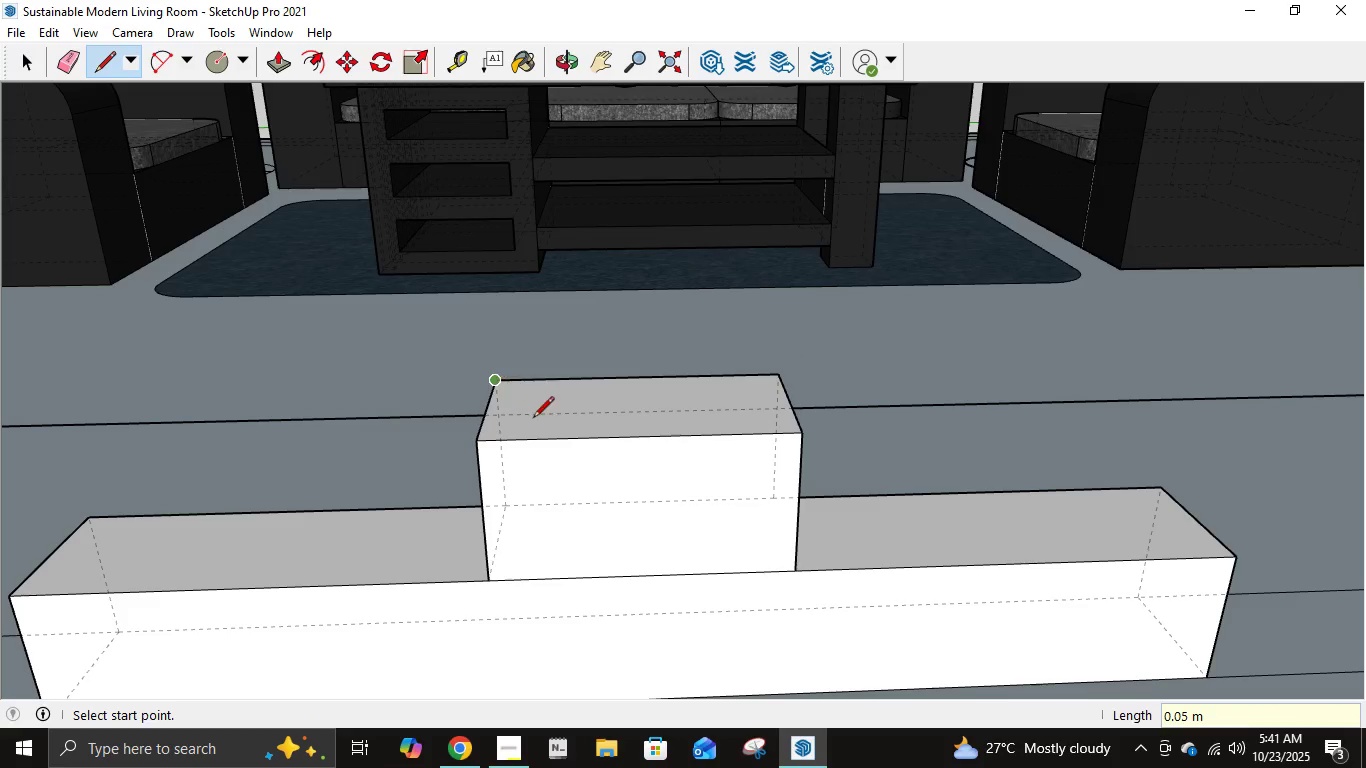 
scroll: coordinate [603, 471], scroll_direction: down, amount: 11.0
 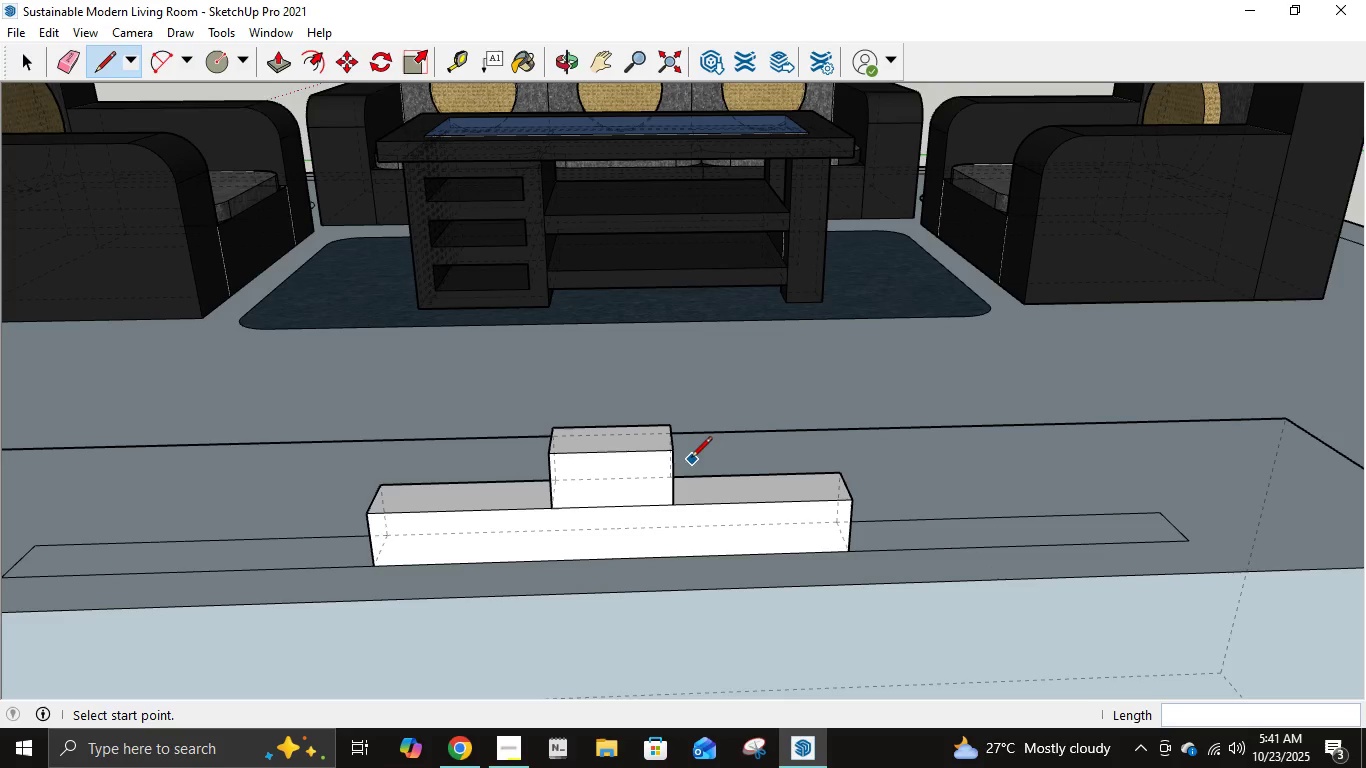 
left_click([671, 456])
 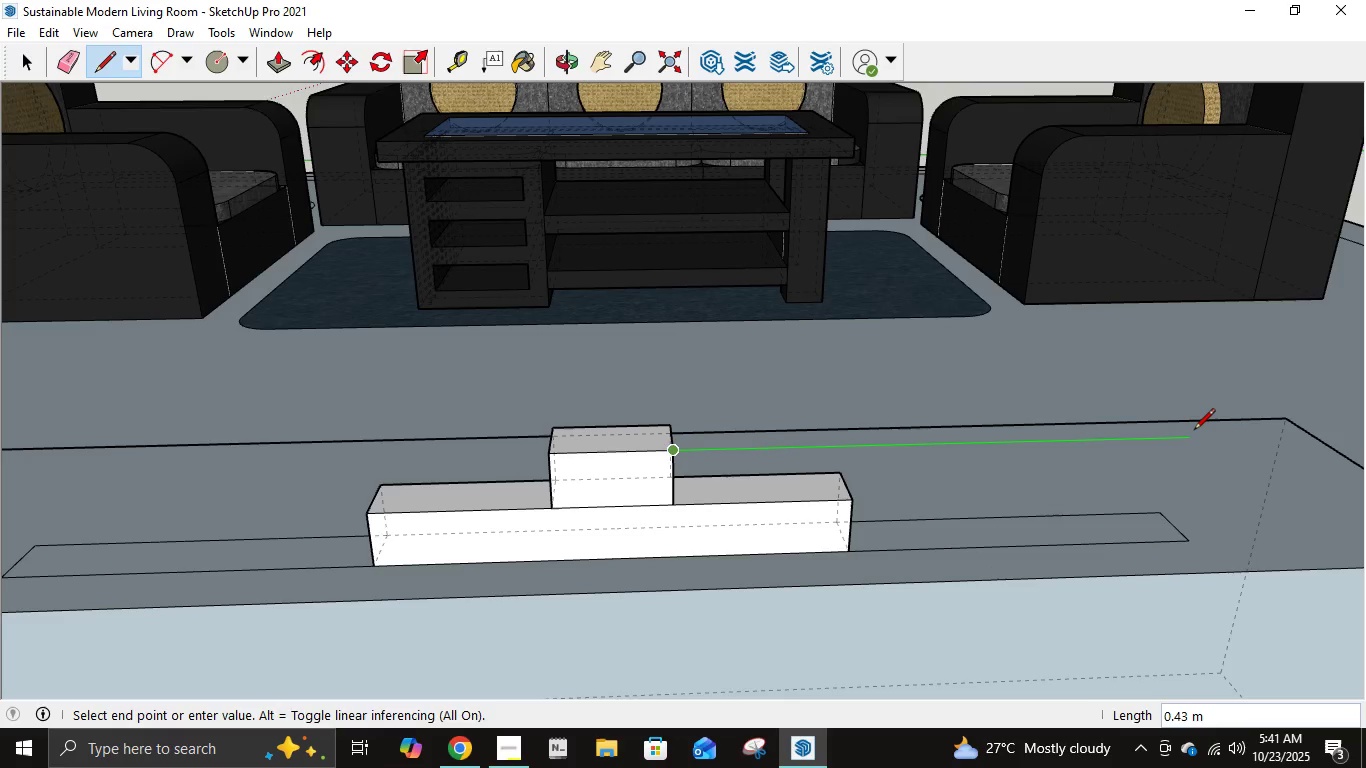 
key(Escape)
 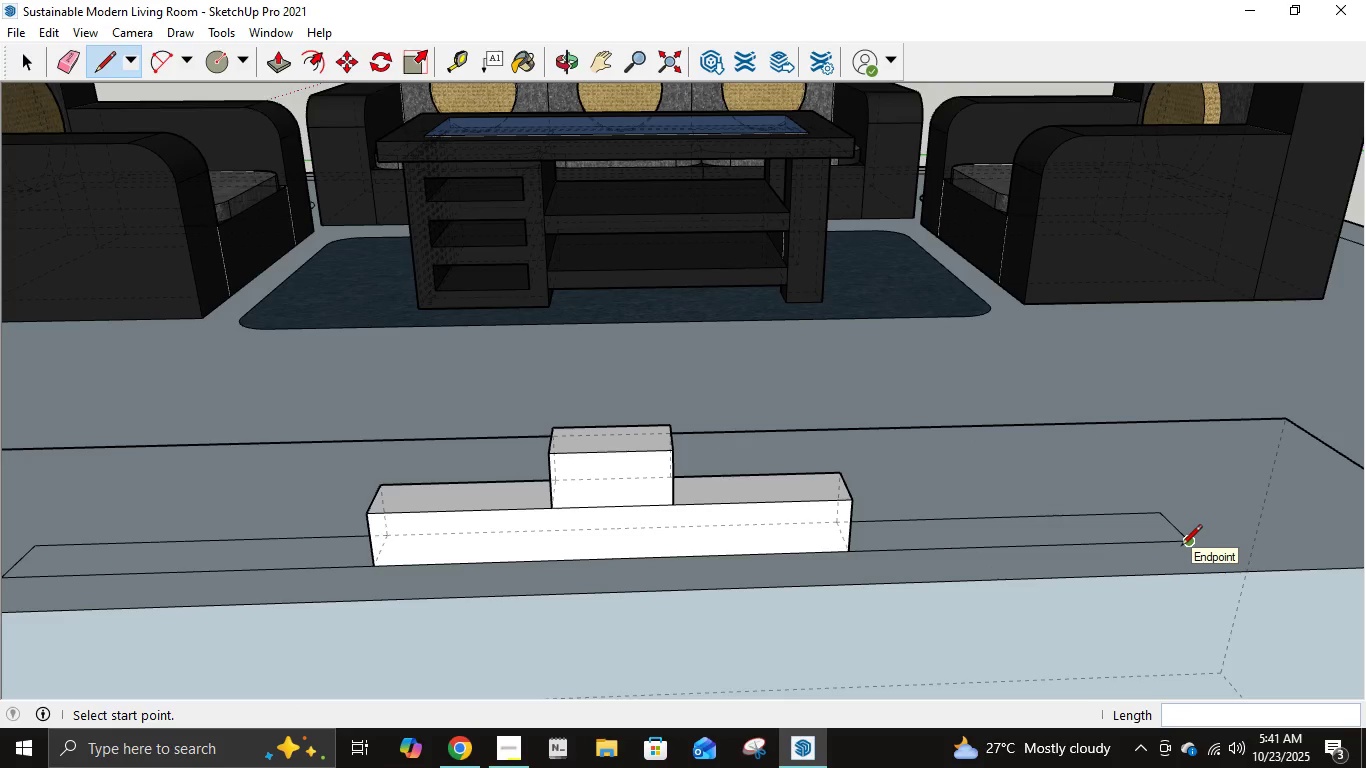 
left_click([1181, 547])
 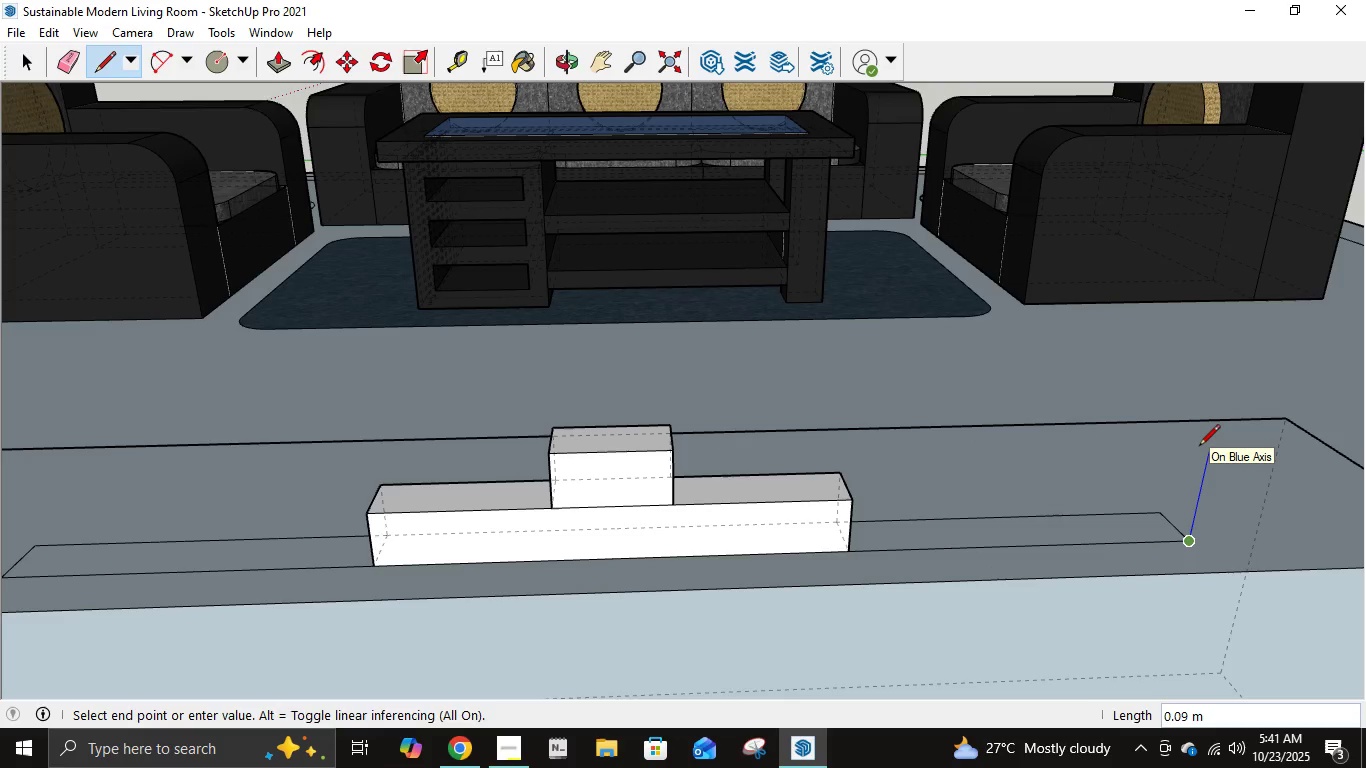 
key(NumpadDecimal)
 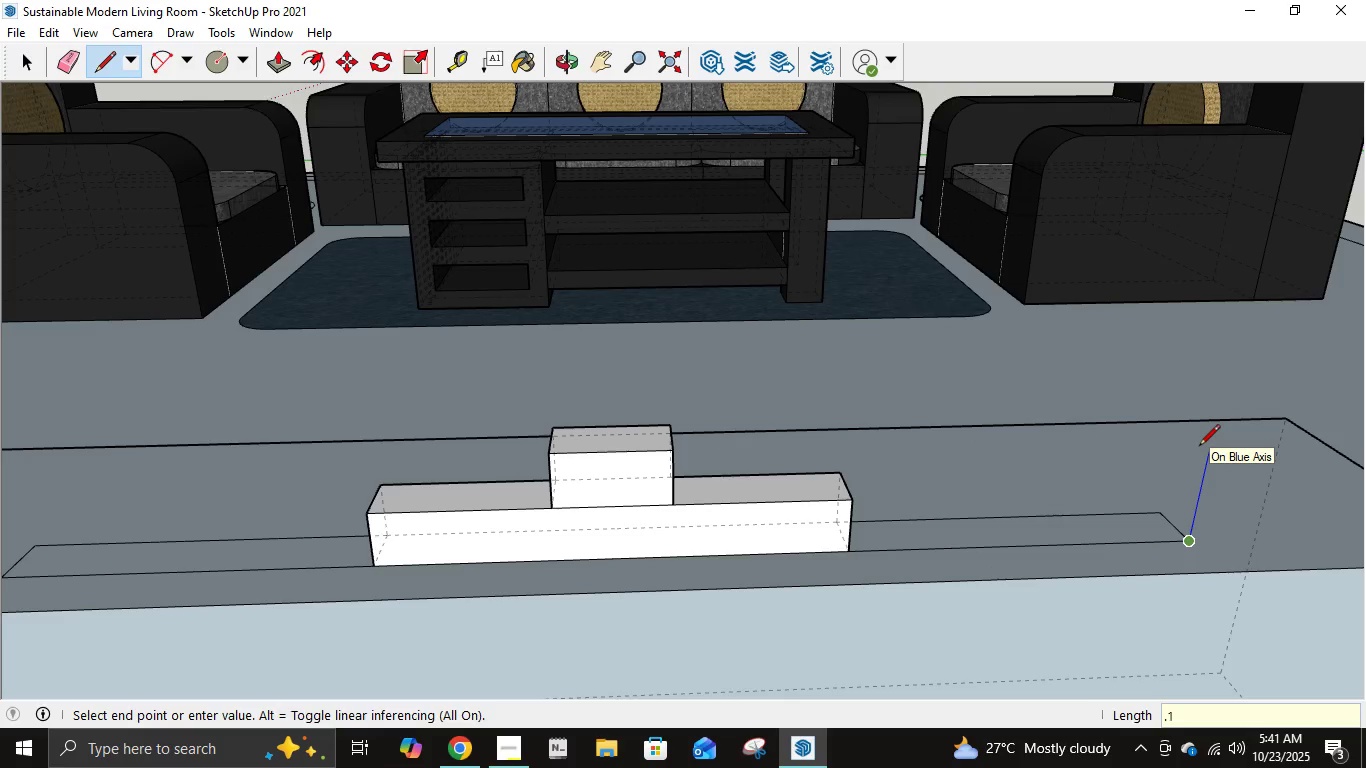 
key(Numpad1)
 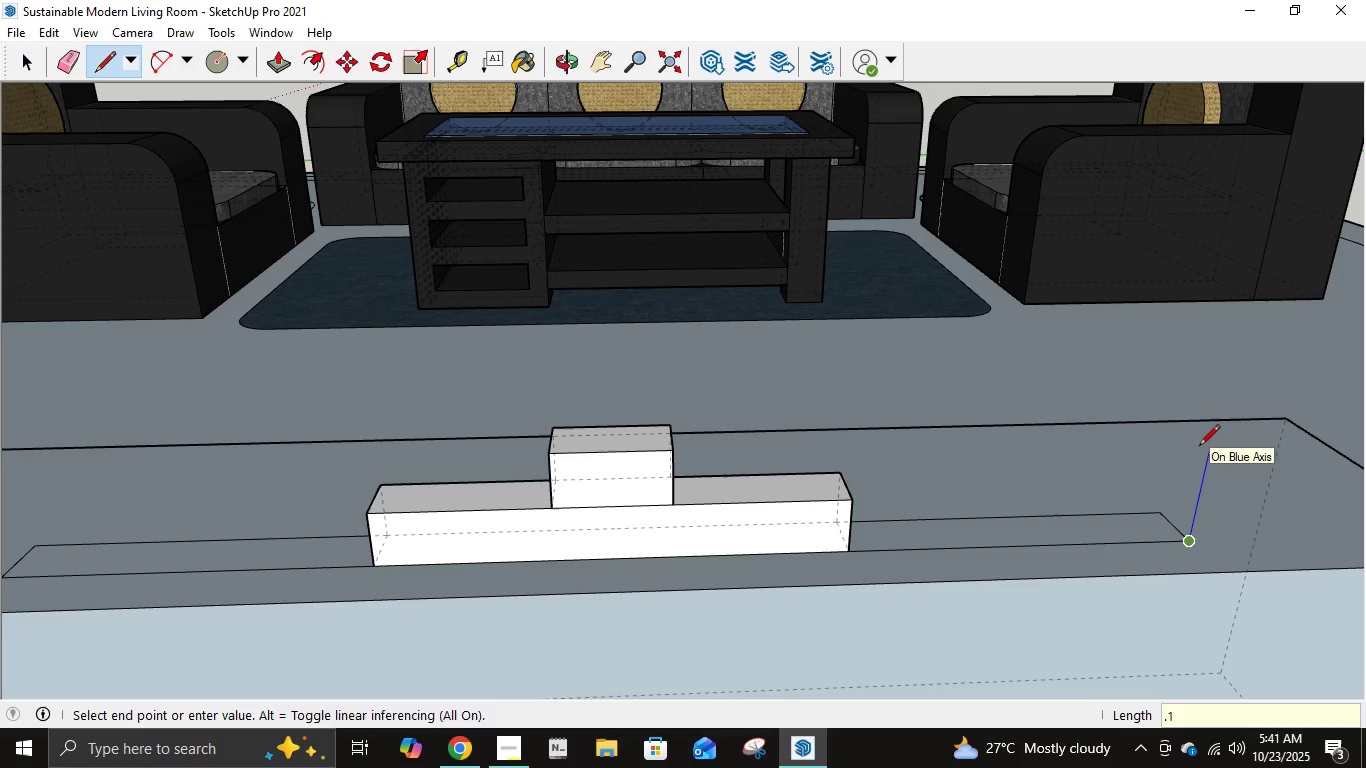 
key(NumpadEnter)
 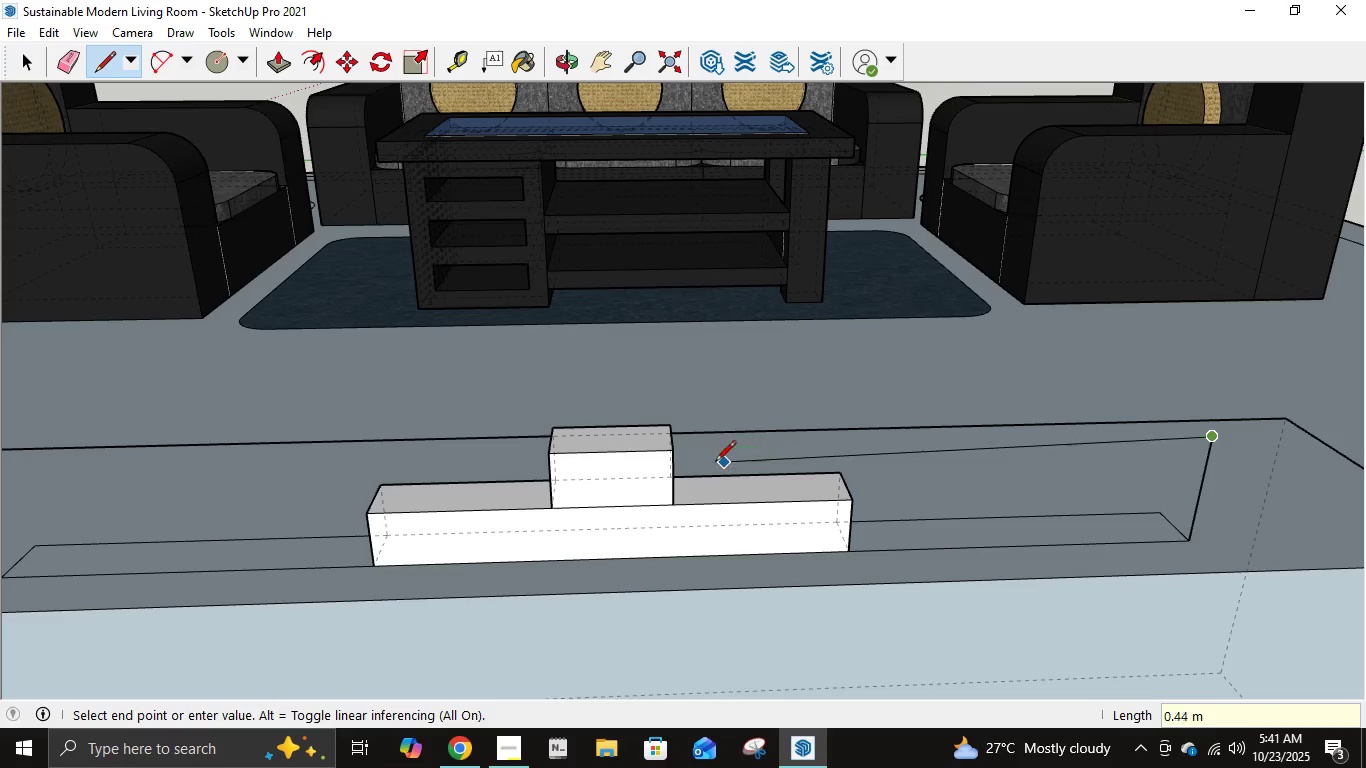 
left_click([679, 456])
 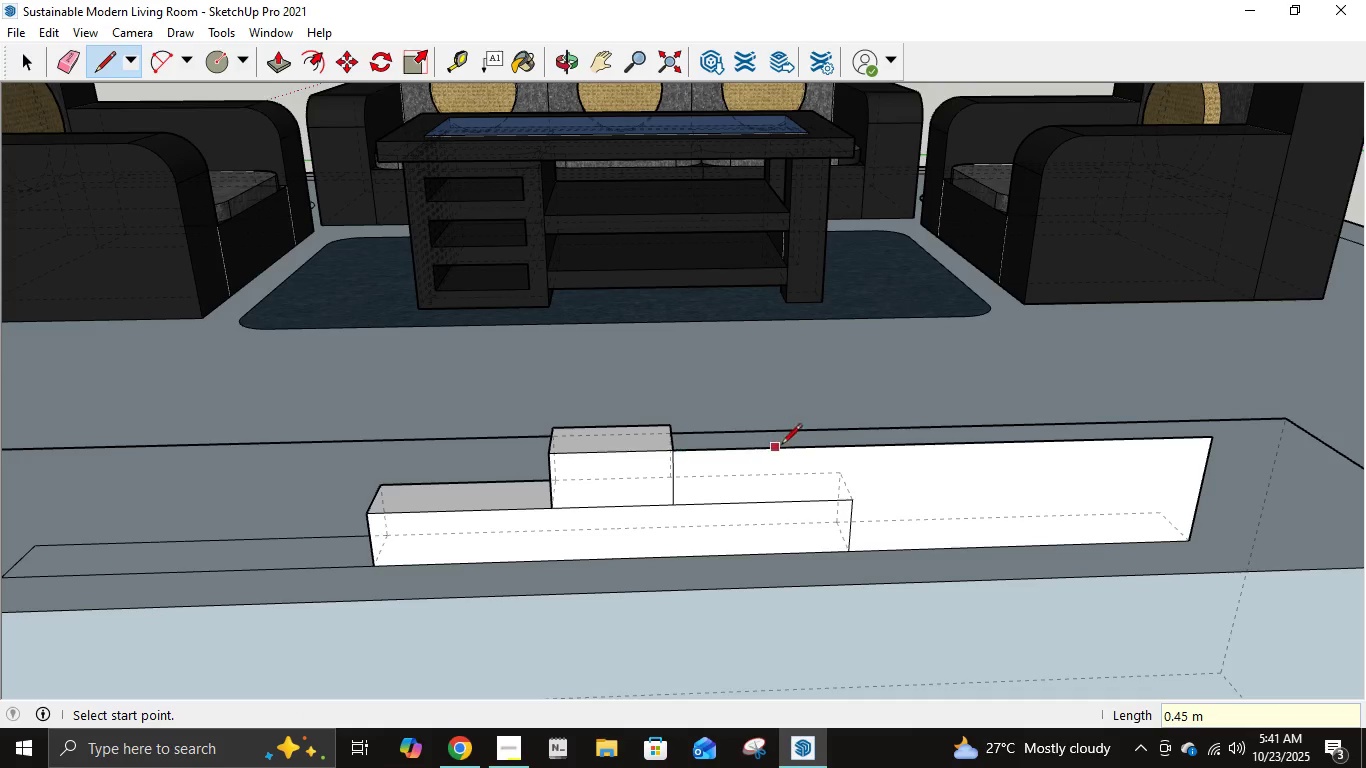 
key(E)
 